 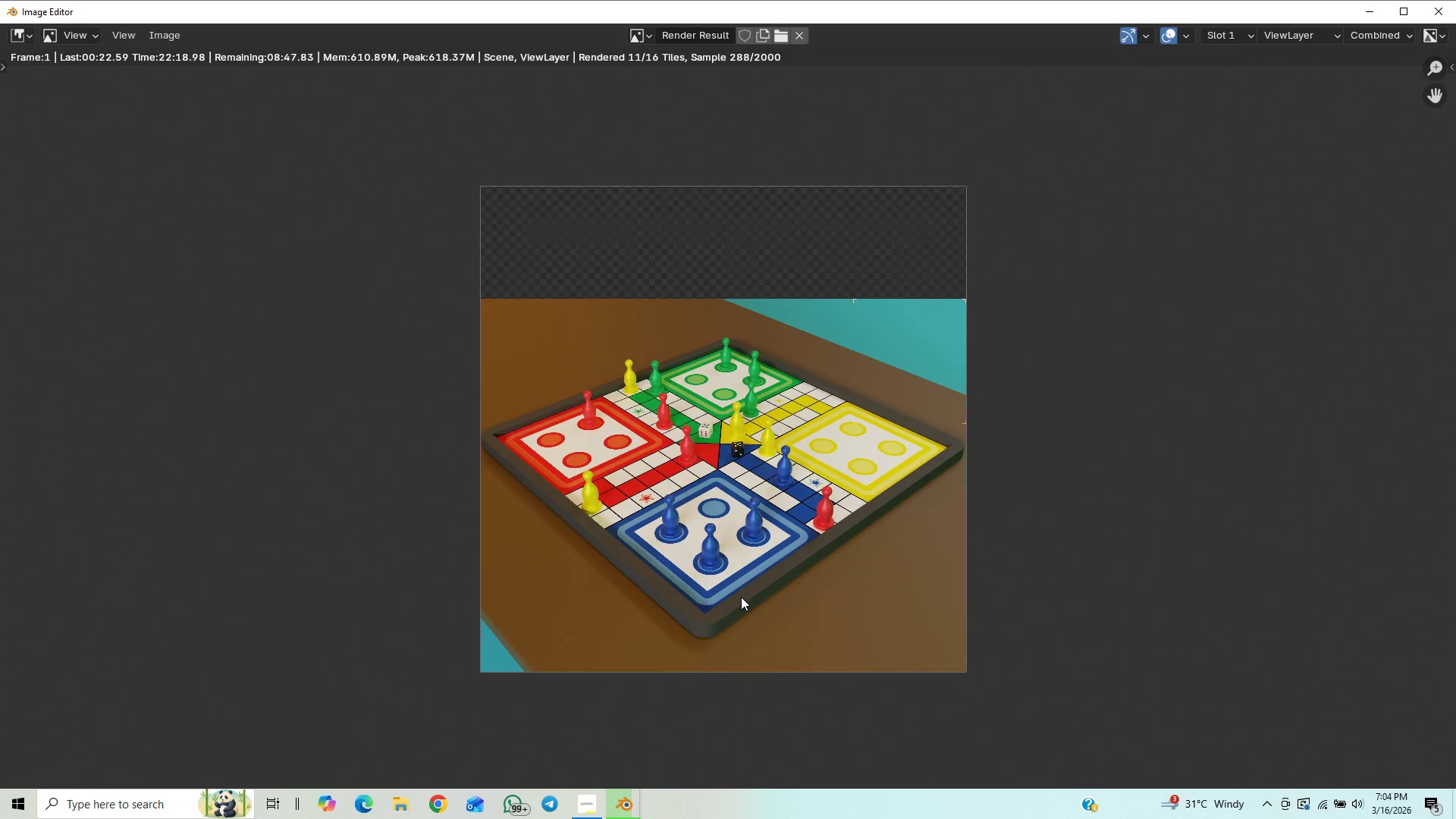 
scroll: coordinate [727, 557], scroll_direction: up, amount: 5.0
 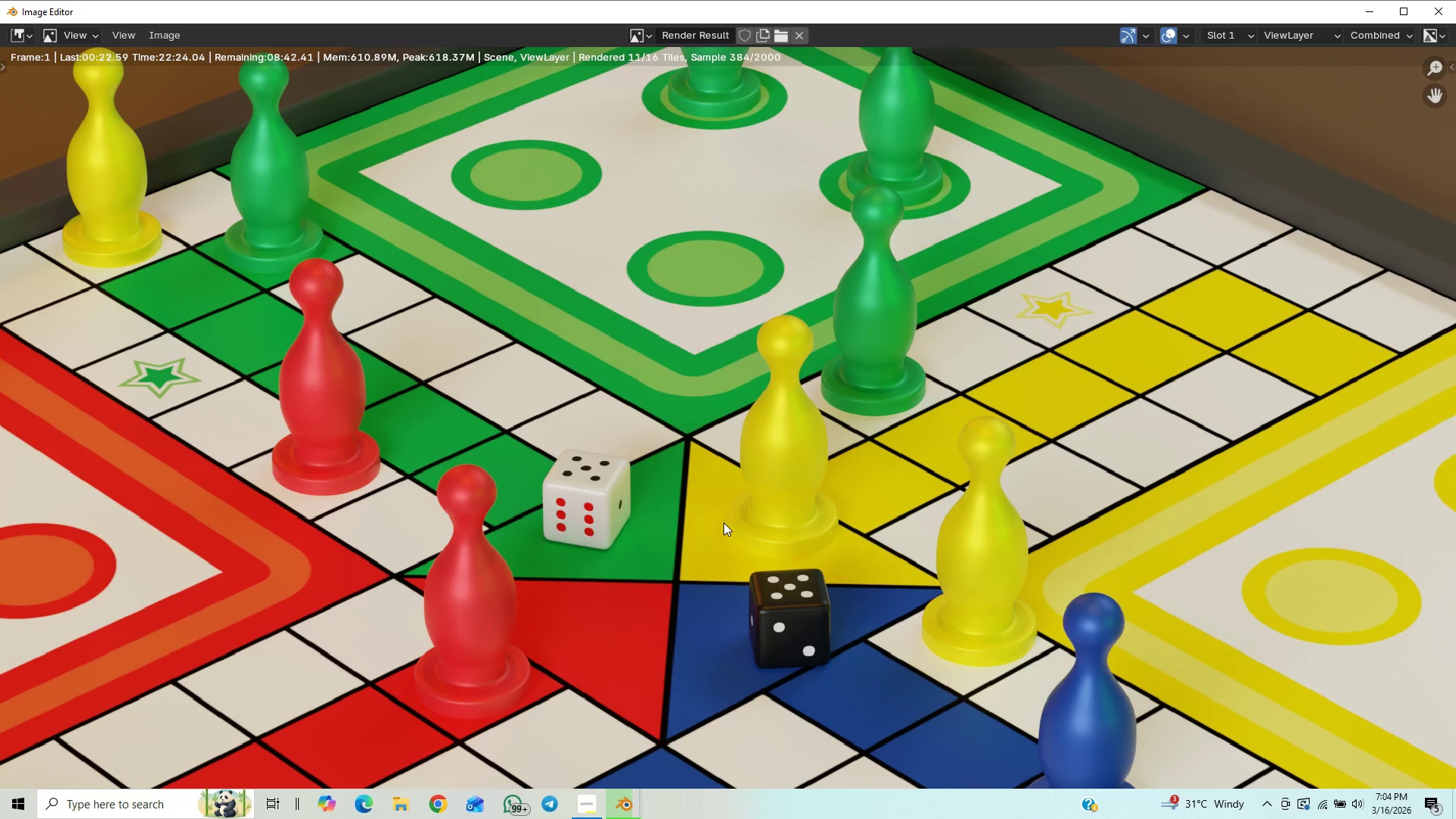 
scroll: coordinate [750, 429], scroll_direction: down, amount: 3.0
 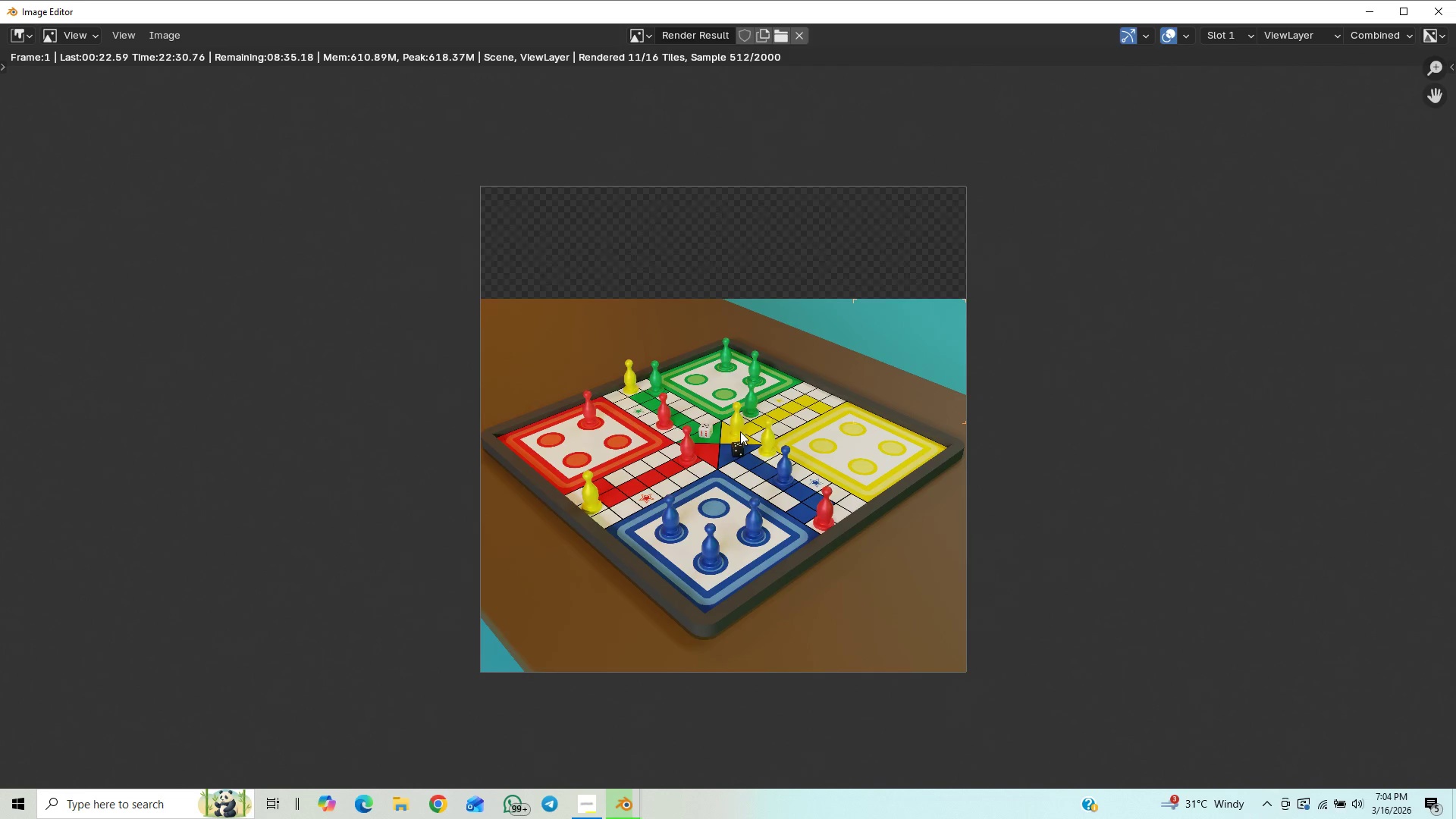 
scroll: coordinate [739, 431], scroll_direction: up, amount: 1.0
 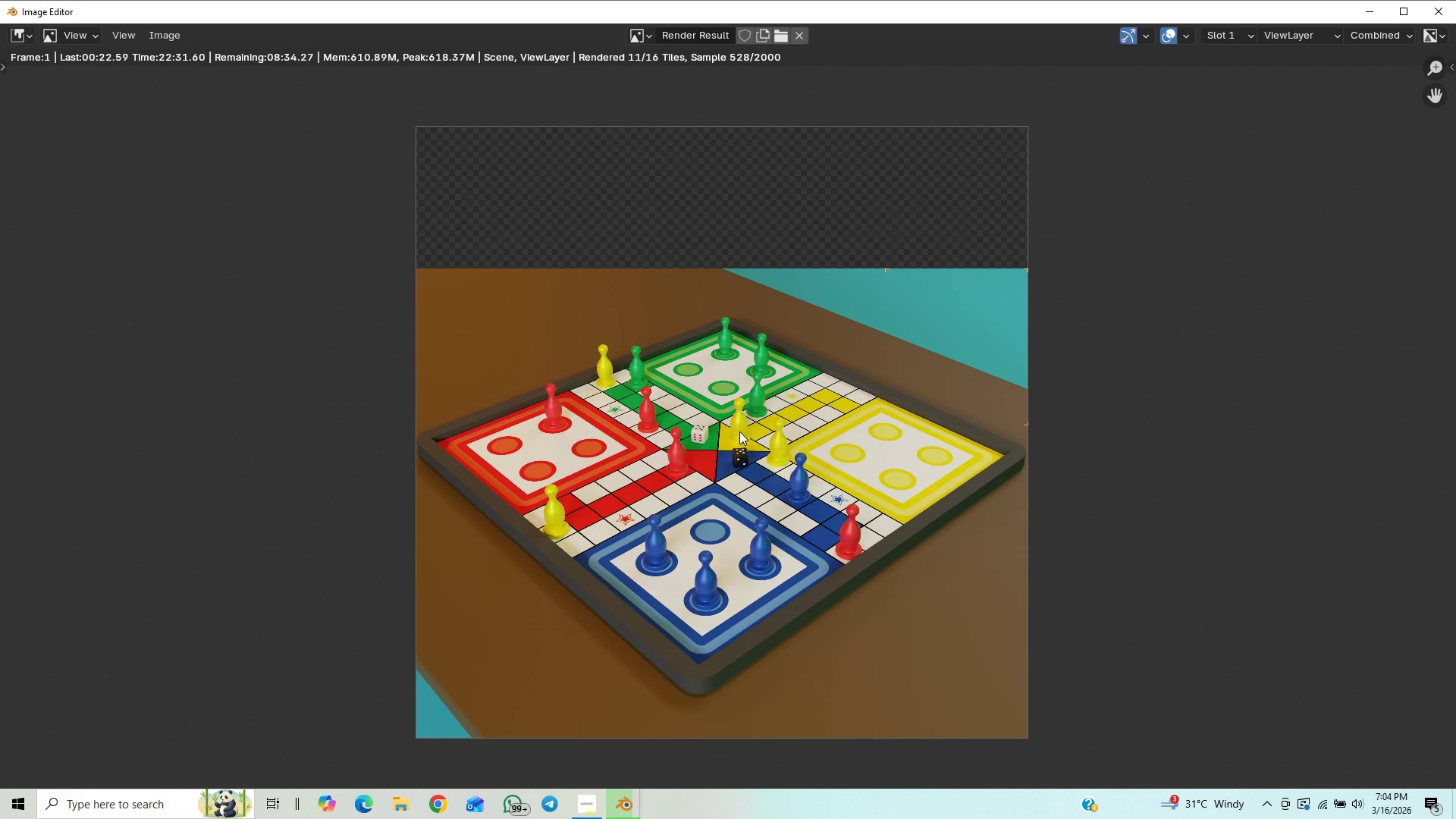 
scroll: coordinate [733, 436], scroll_direction: down, amount: 7.0
 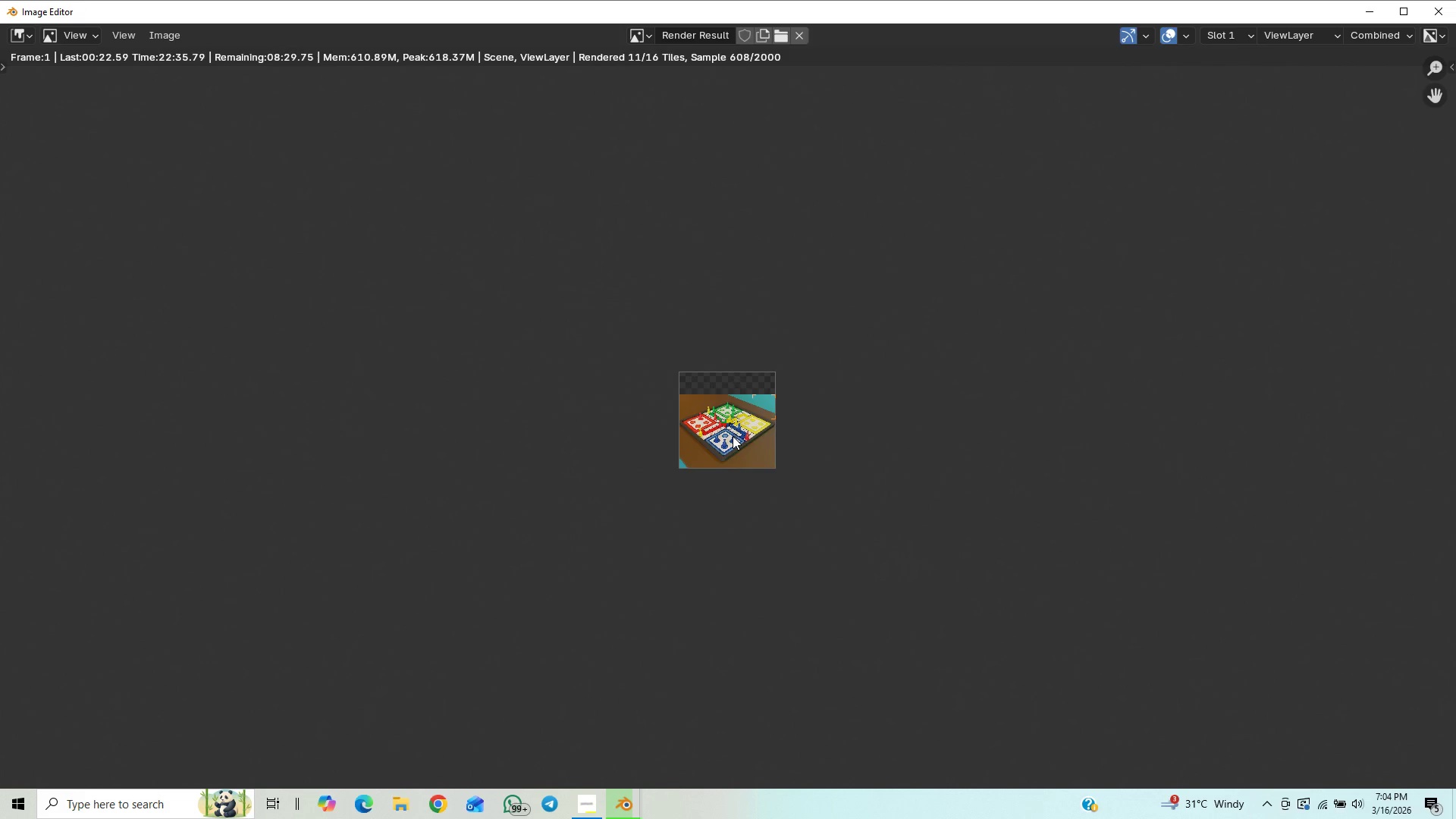 
scroll: coordinate [726, 442], scroll_direction: up, amount: 13.0
 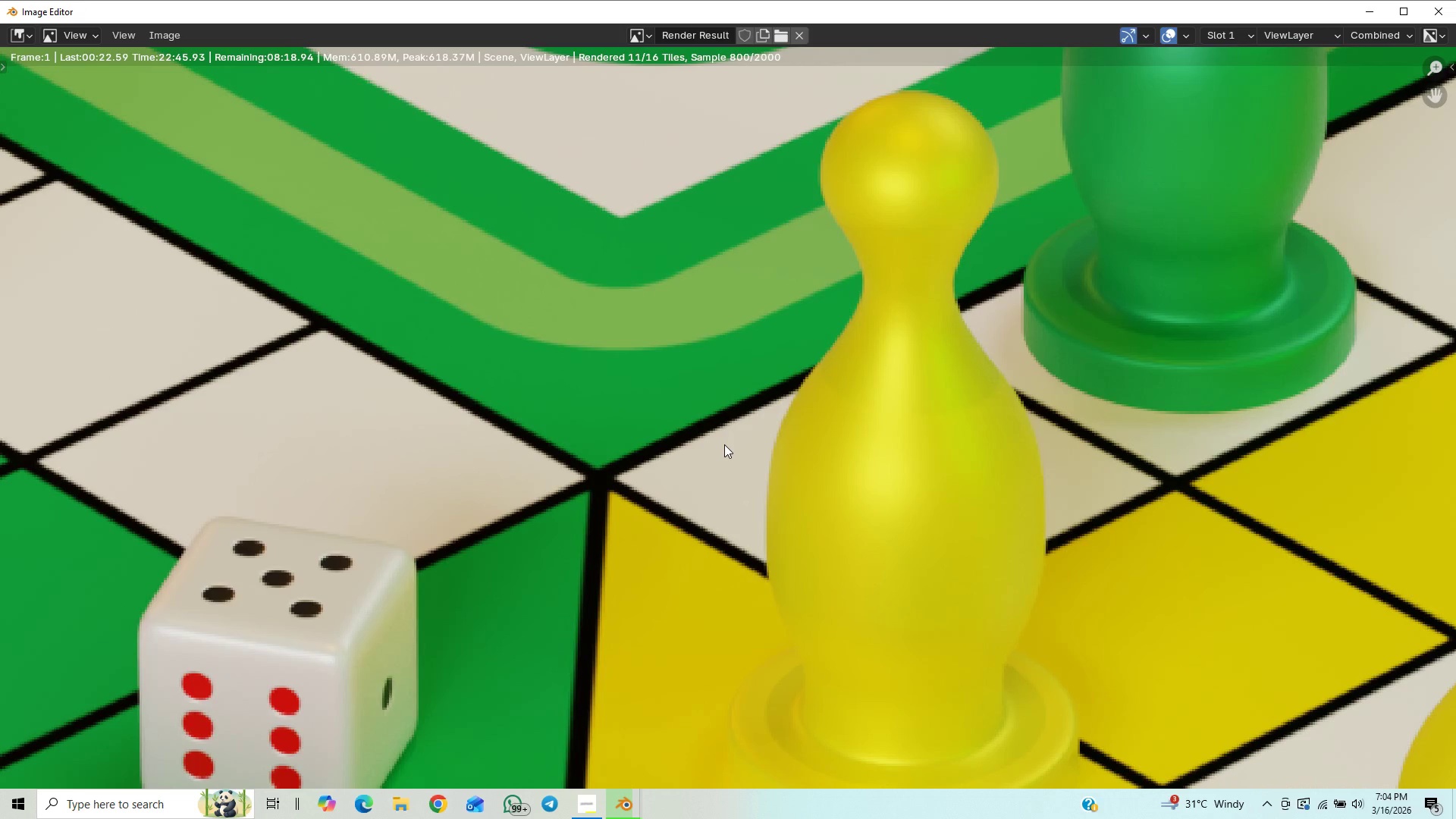 
scroll: coordinate [724, 444], scroll_direction: down, amount: 5.0
 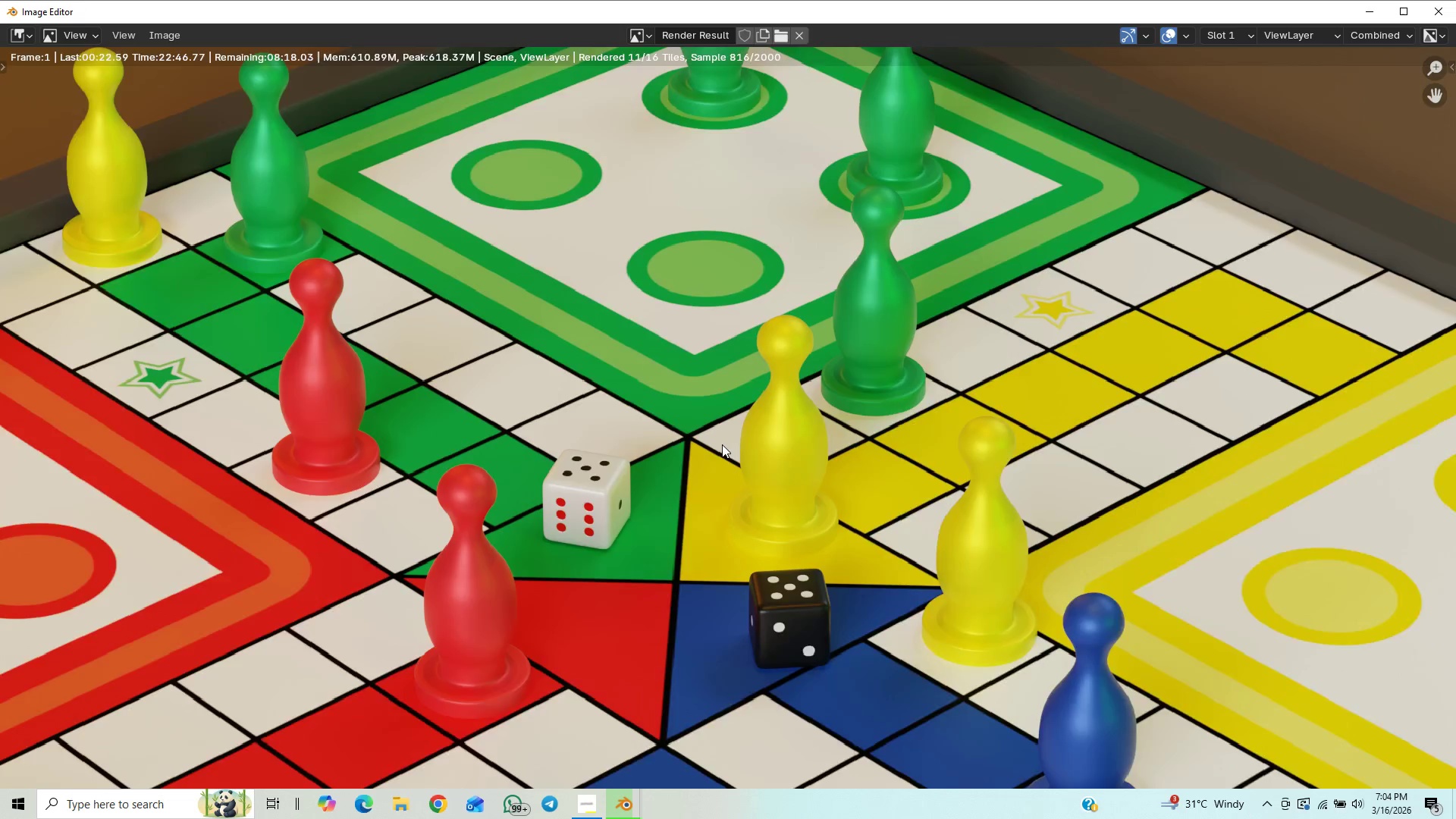 
scroll: coordinate [722, 444], scroll_direction: up, amount: 7.0
 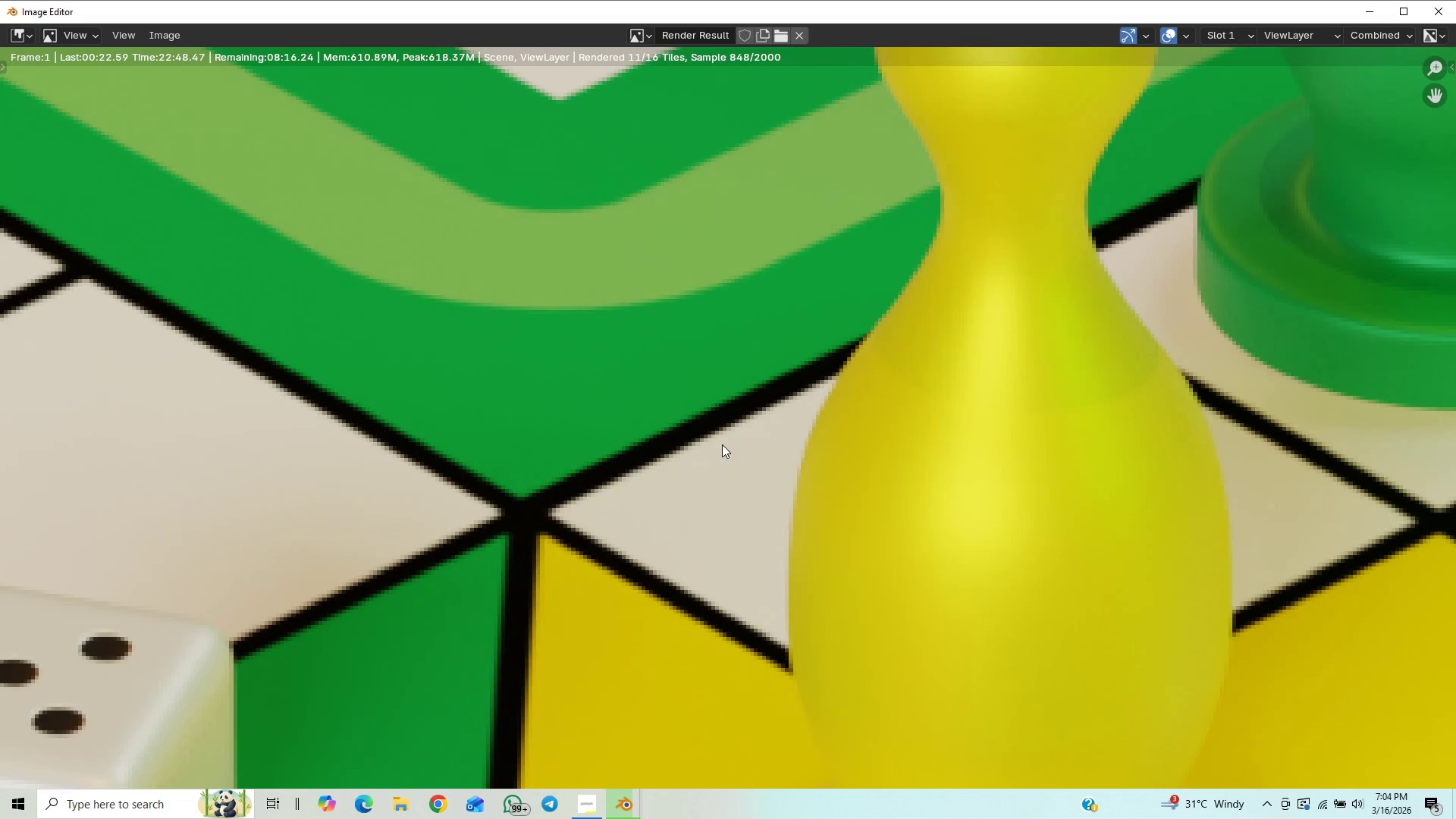 
scroll: coordinate [719, 438], scroll_direction: down, amount: 5.0
 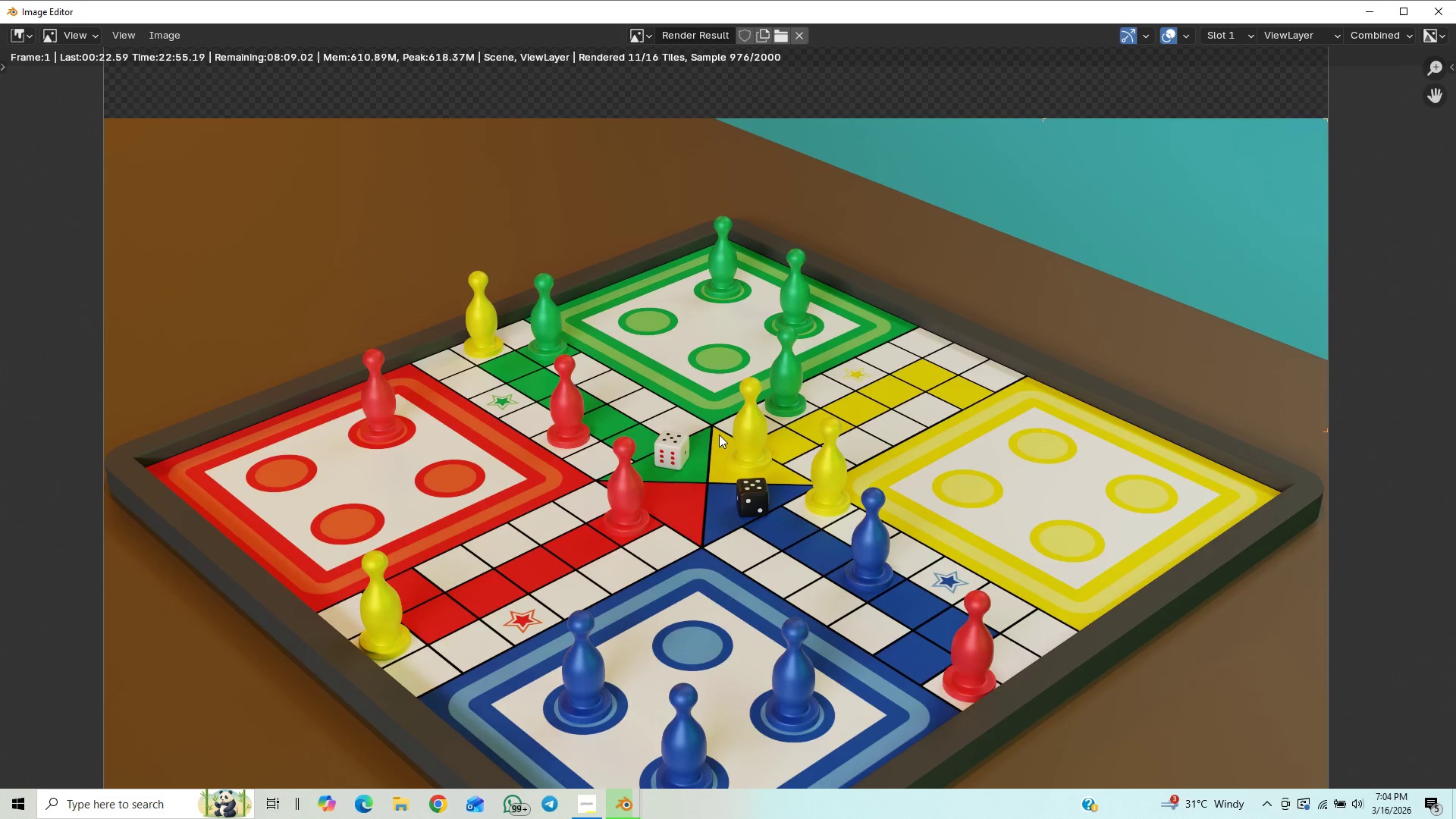 
scroll: coordinate [721, 438], scroll_direction: down, amount: 3.0
 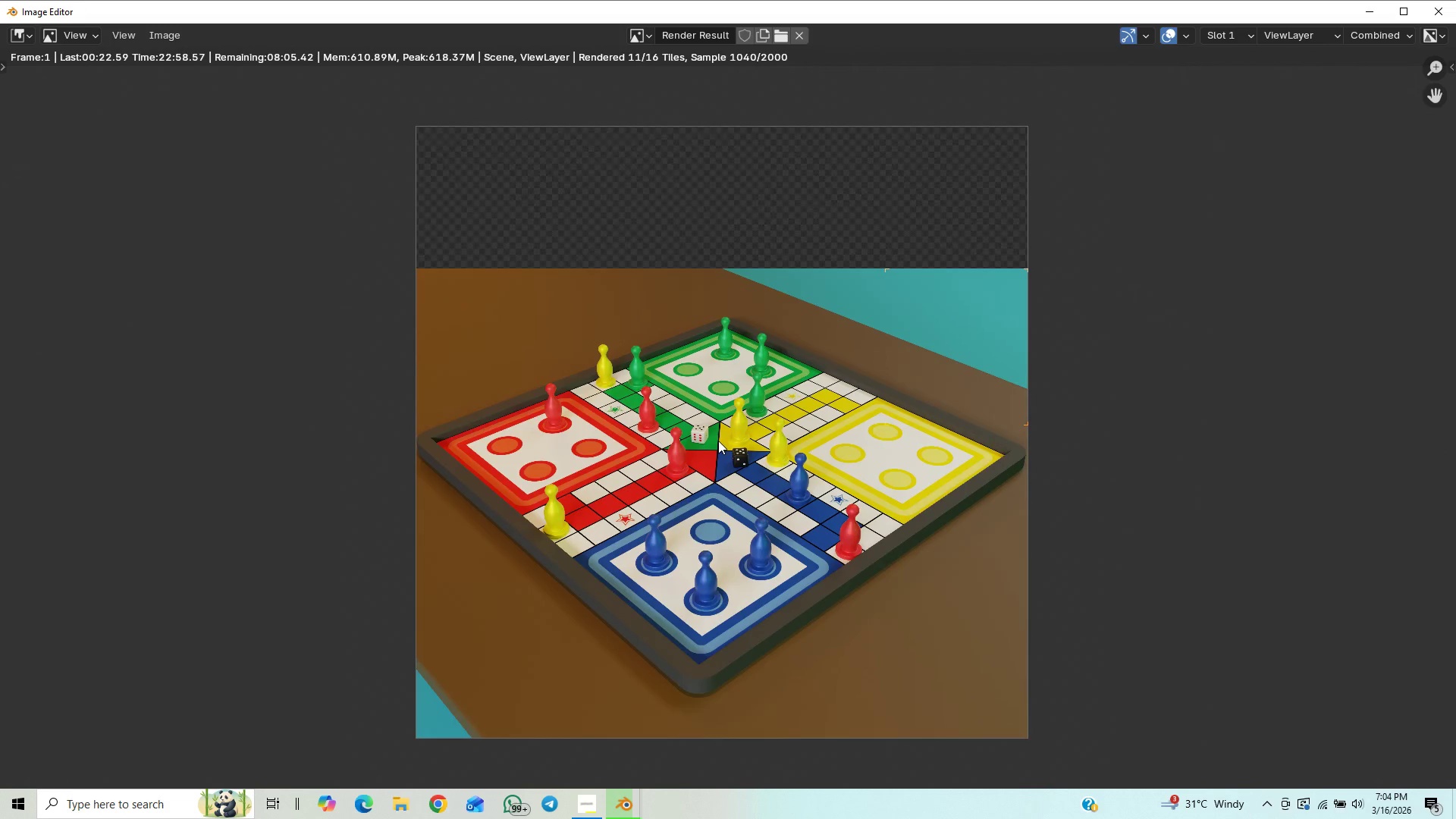 
scroll: coordinate [713, 447], scroll_direction: up, amount: 4.0
 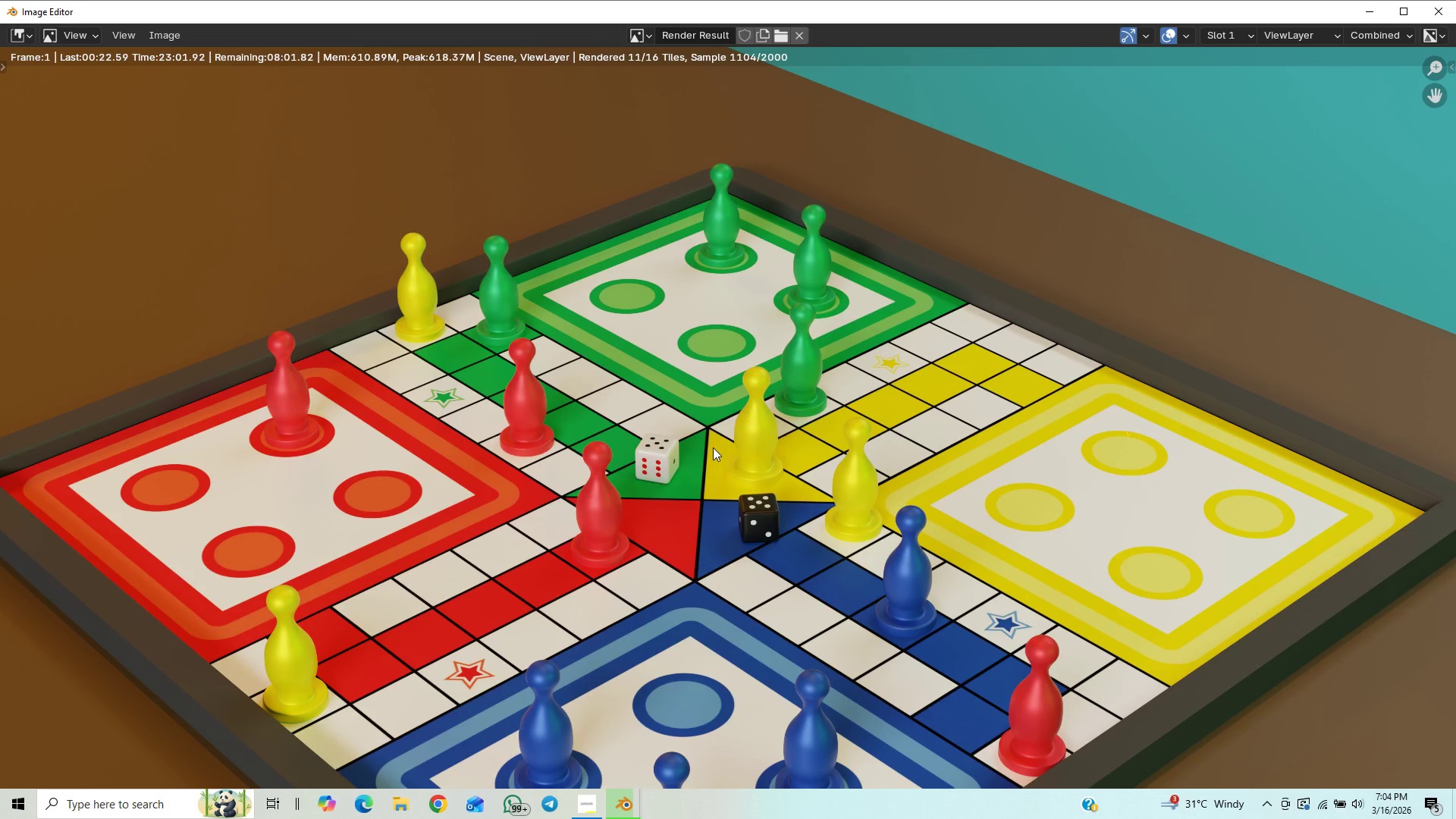 
scroll: coordinate [713, 450], scroll_direction: down, amount: 5.0
 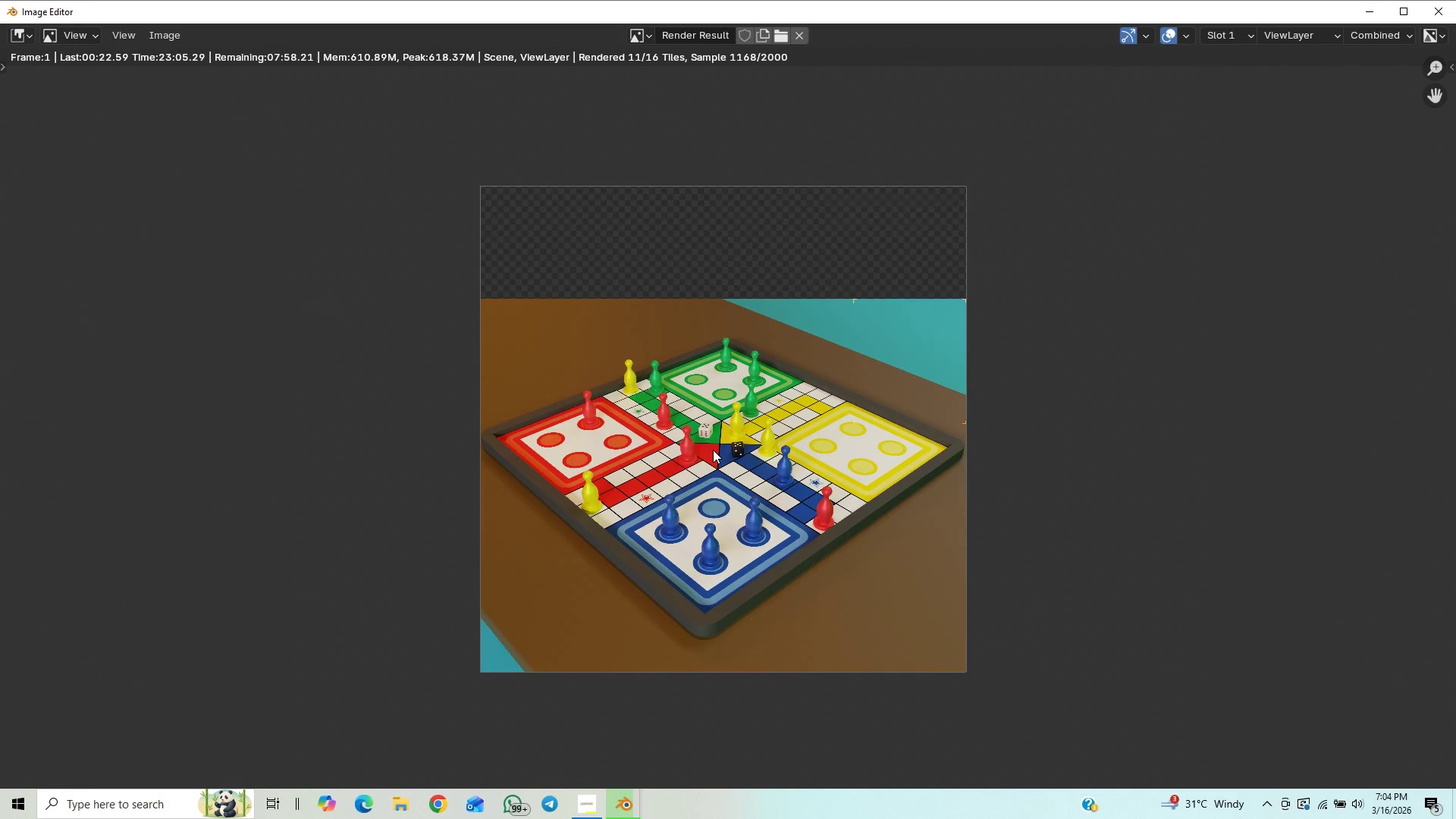 
scroll: coordinate [713, 450], scroll_direction: up, amount: 3.0
 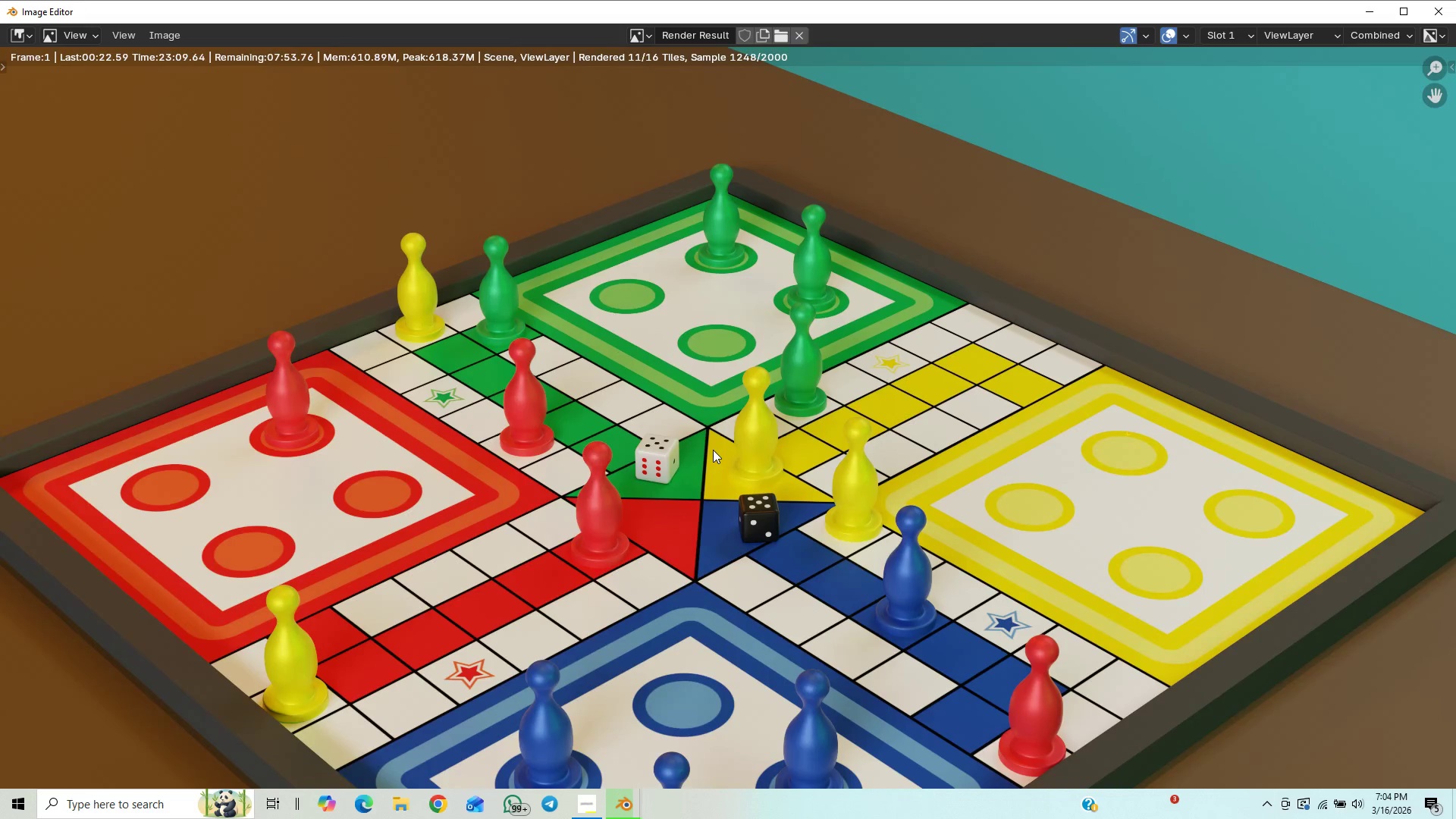 
scroll: coordinate [714, 450], scroll_direction: down, amount: 2.0
 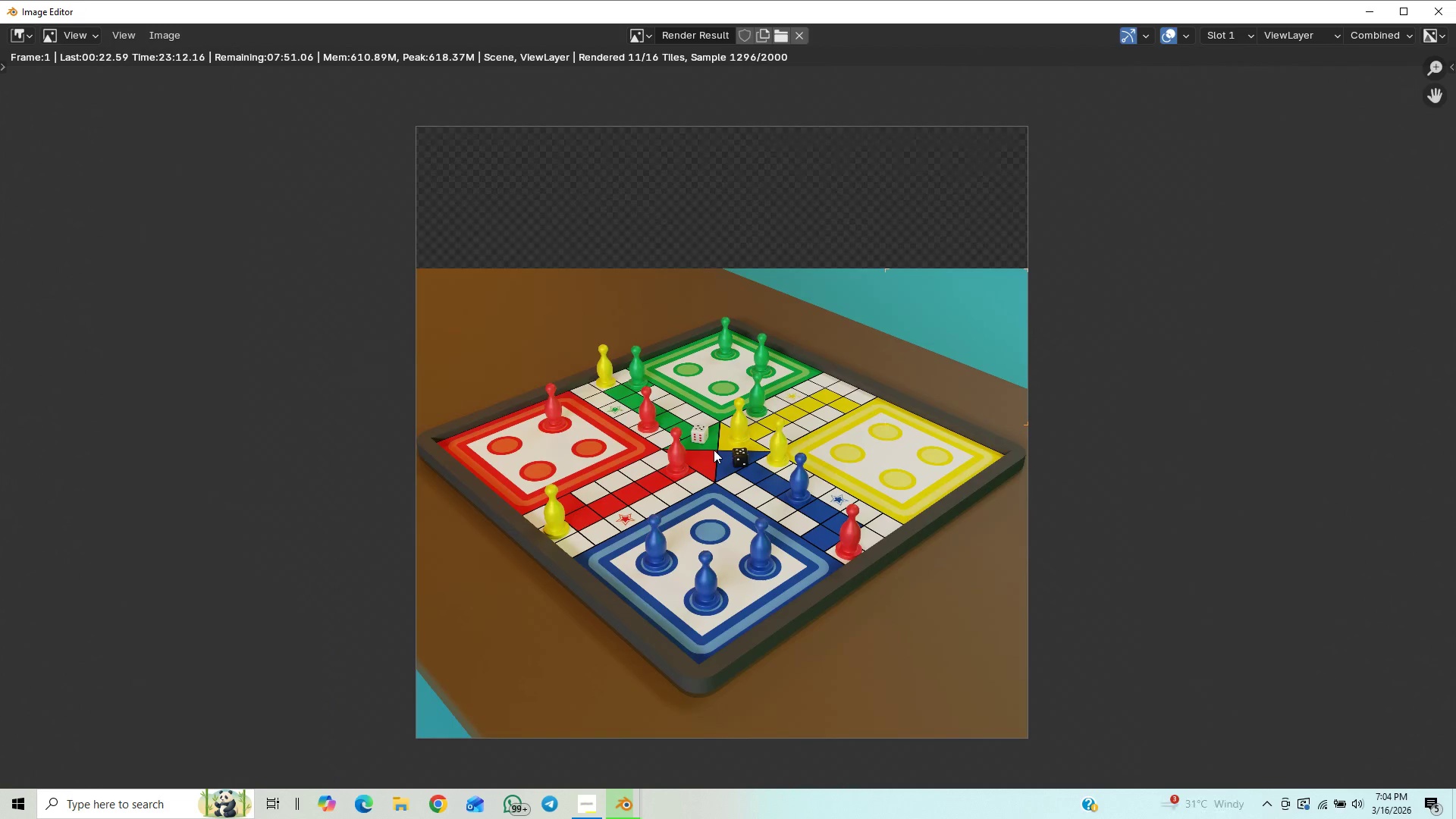 
scroll: coordinate [708, 455], scroll_direction: up, amount: 4.0
 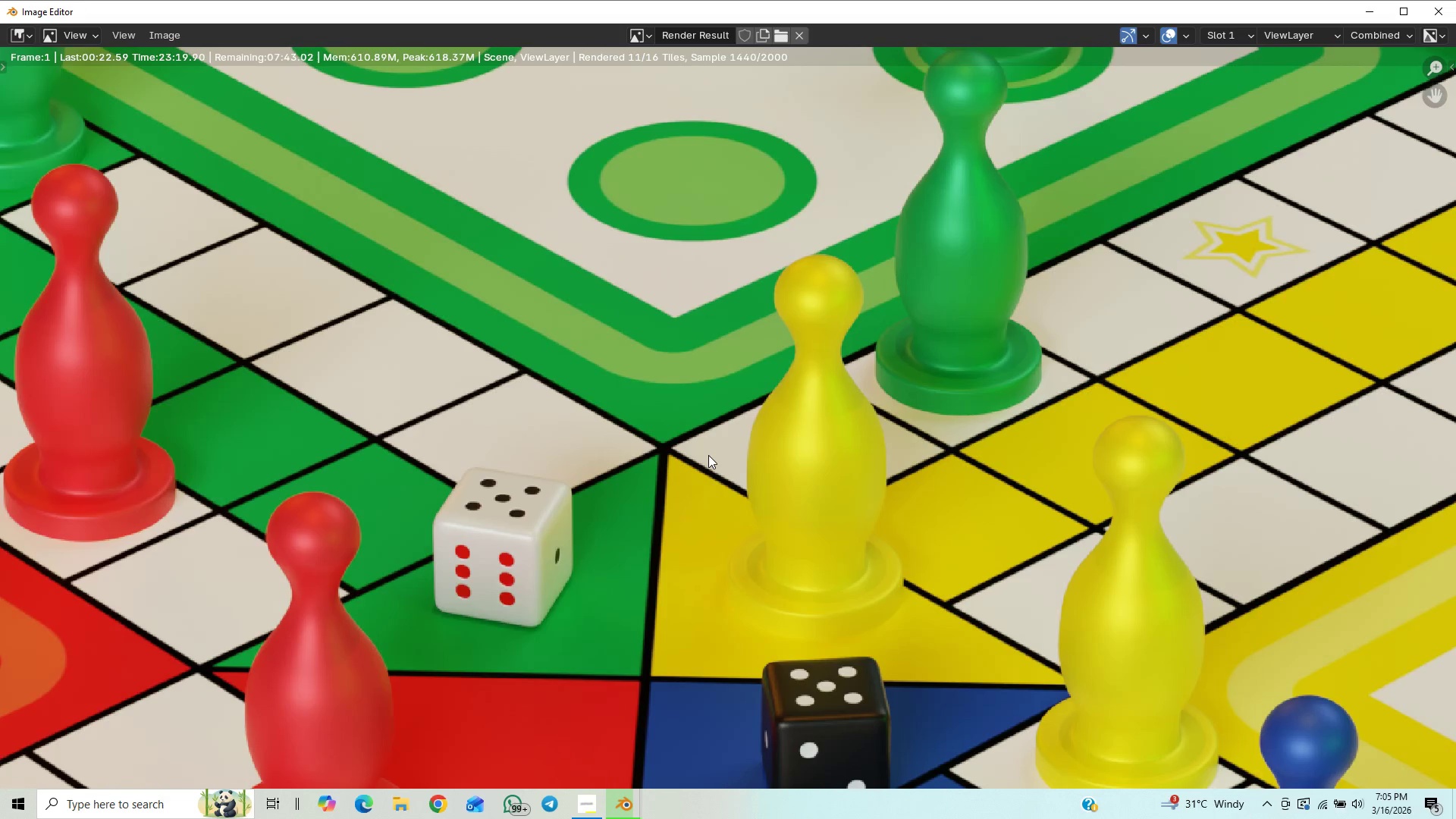 
scroll: coordinate [705, 457], scroll_direction: down, amount: 3.0
 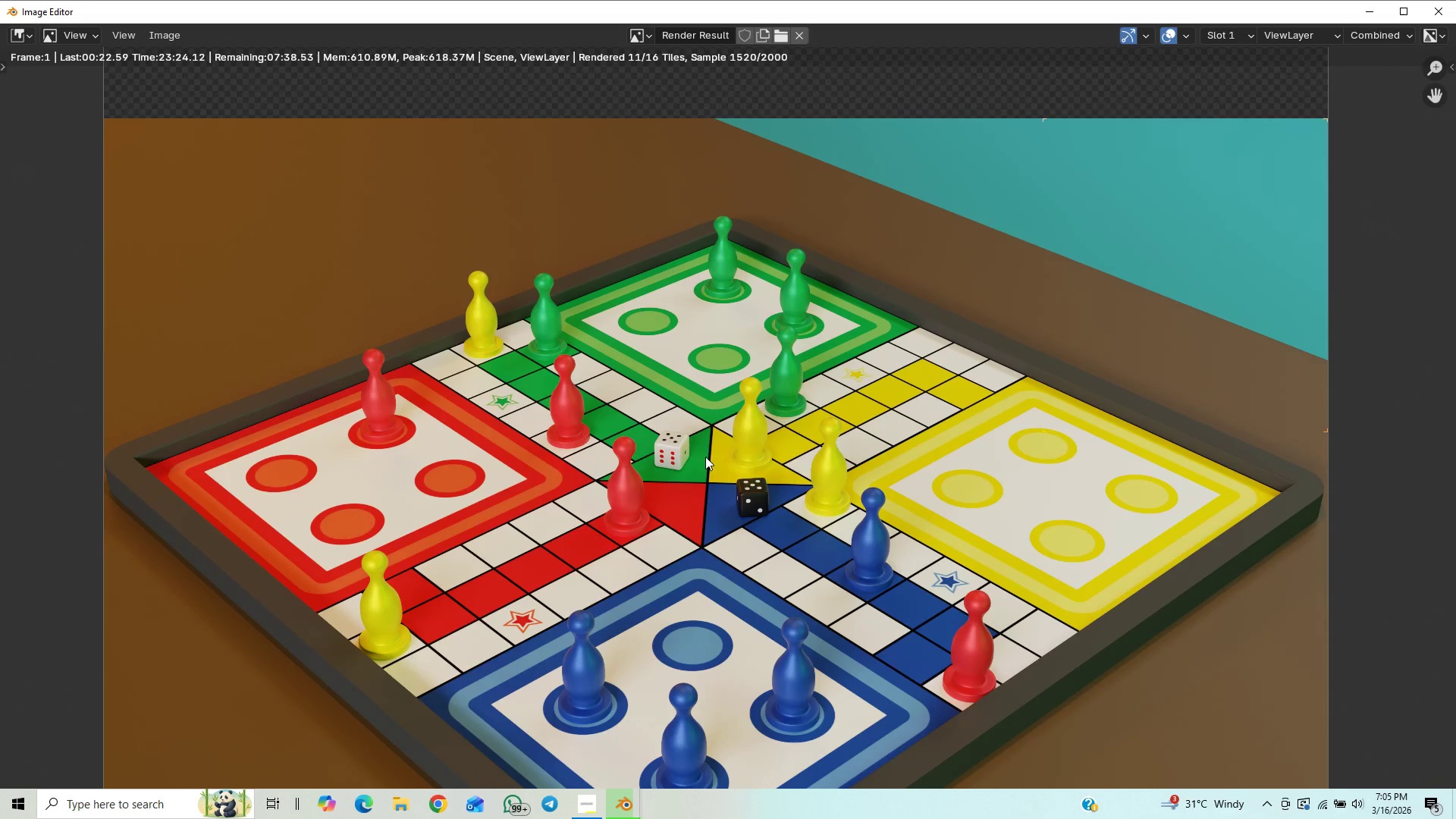 
scroll: coordinate [667, 503], scroll_direction: up, amount: 8.0
 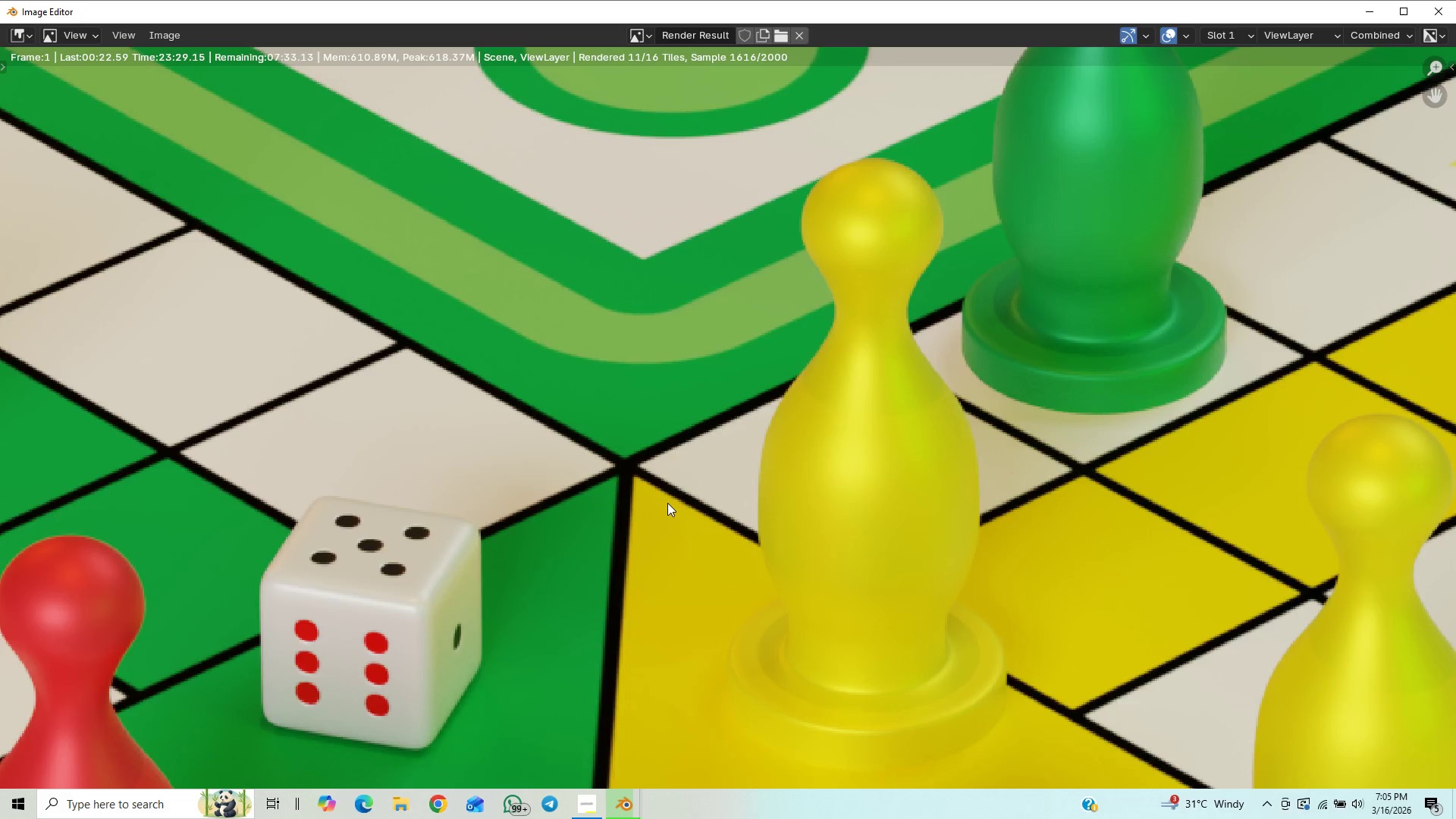 
scroll: coordinate [612, 392], scroll_direction: down, amount: 7.0
 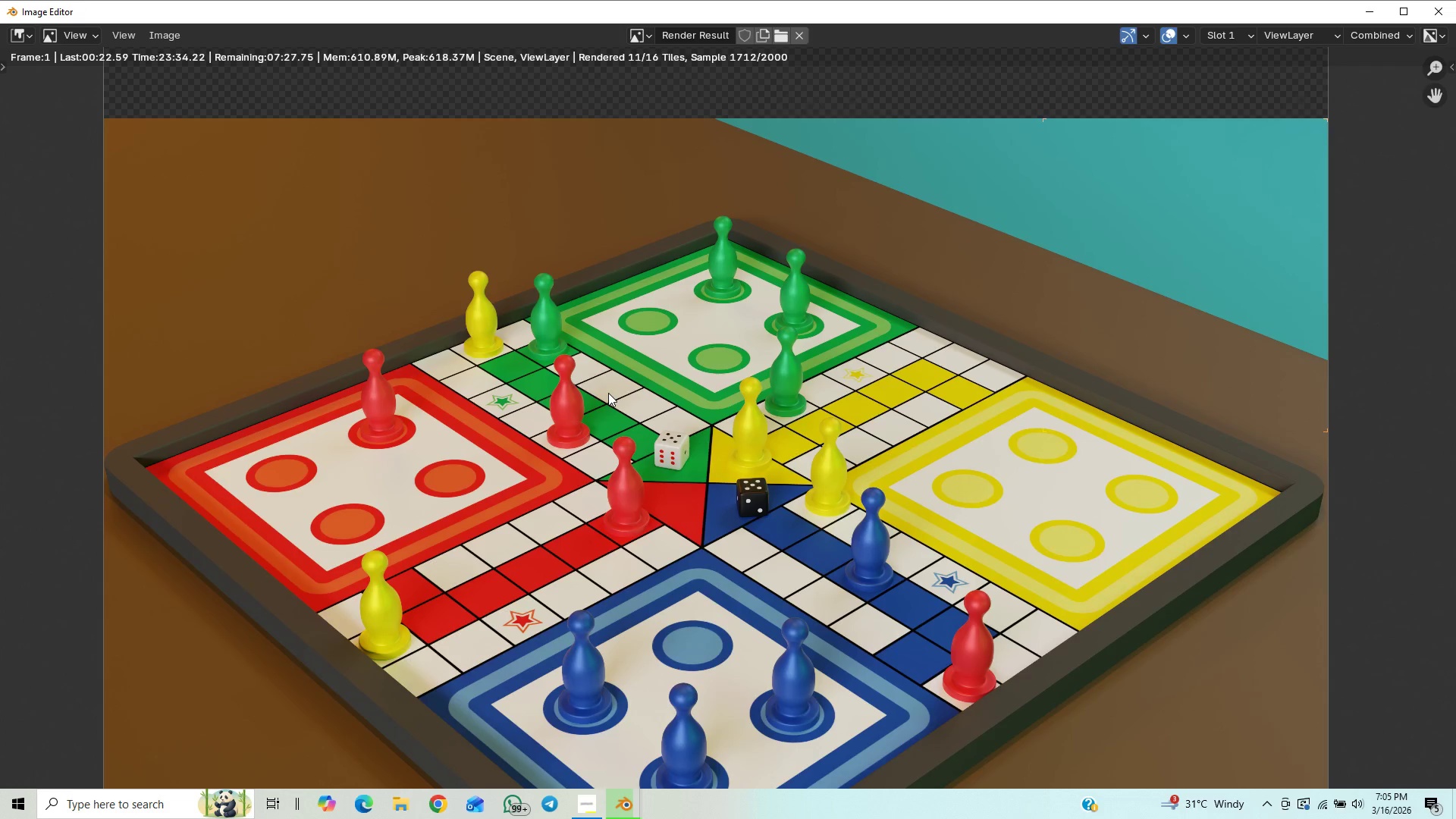 
scroll: coordinate [607, 393], scroll_direction: down, amount: 2.0
 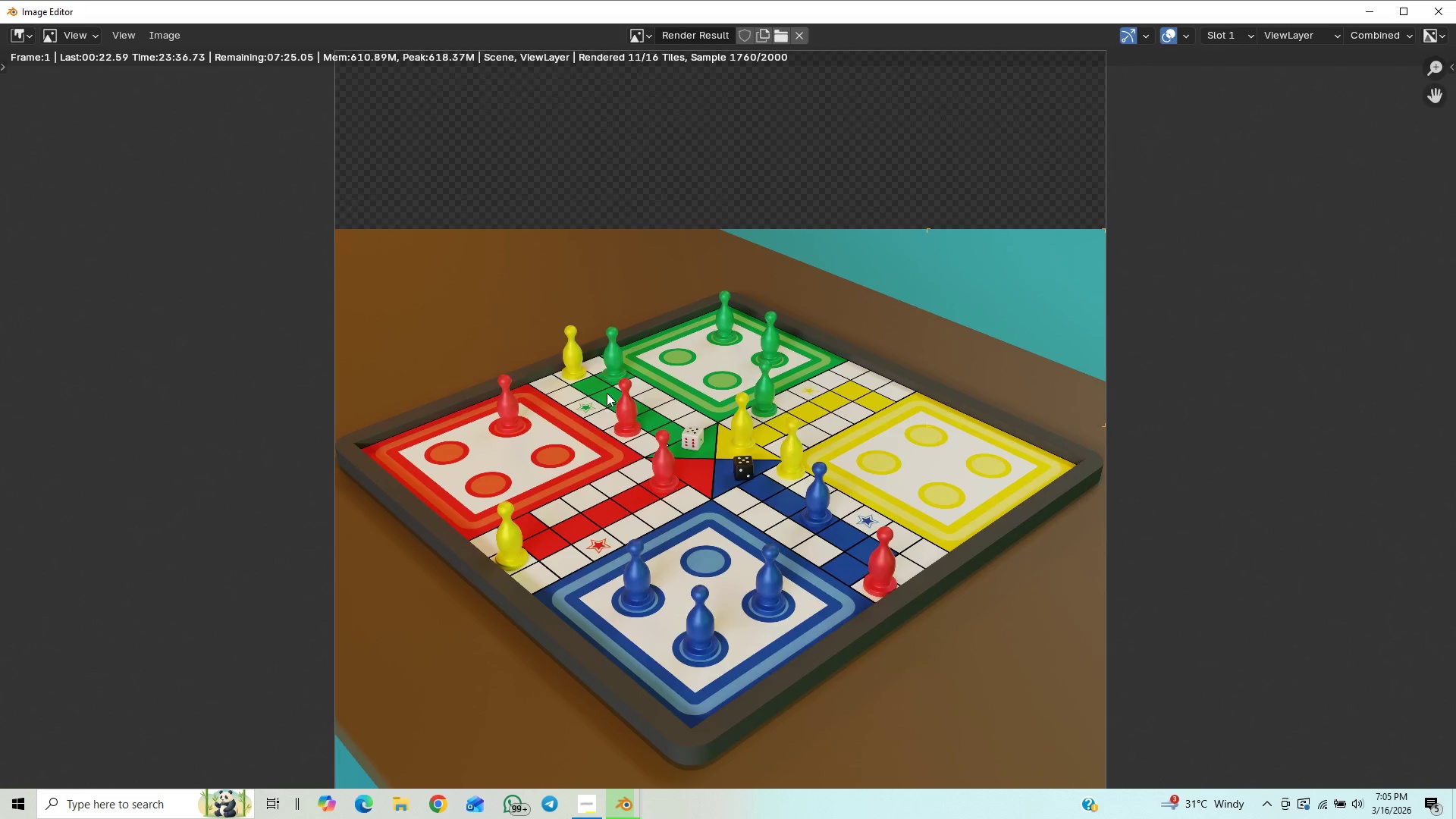 
scroll: coordinate [607, 393], scroll_direction: up, amount: 3.0
 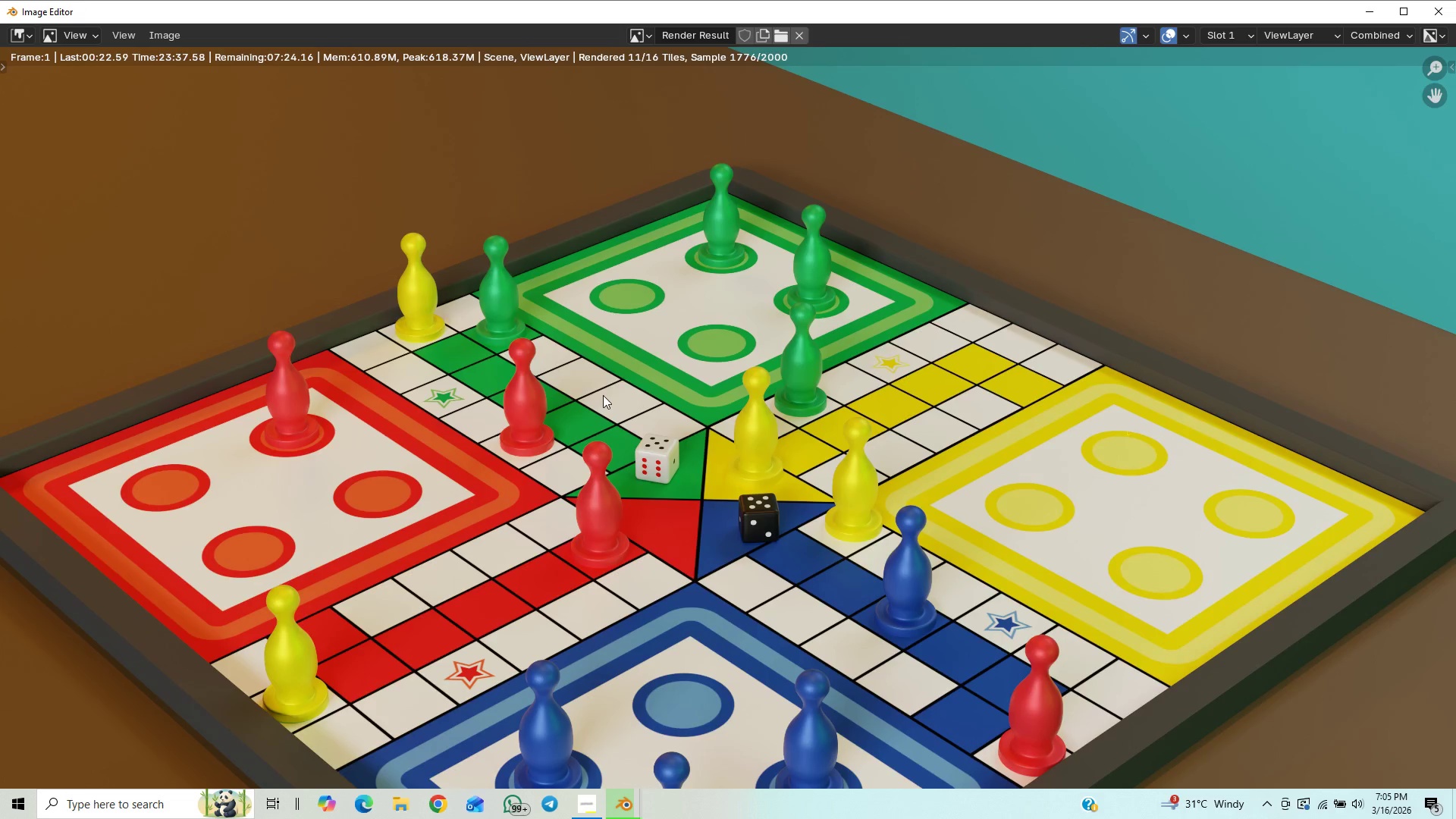 
scroll: coordinate [603, 395], scroll_direction: down, amount: 1.0
 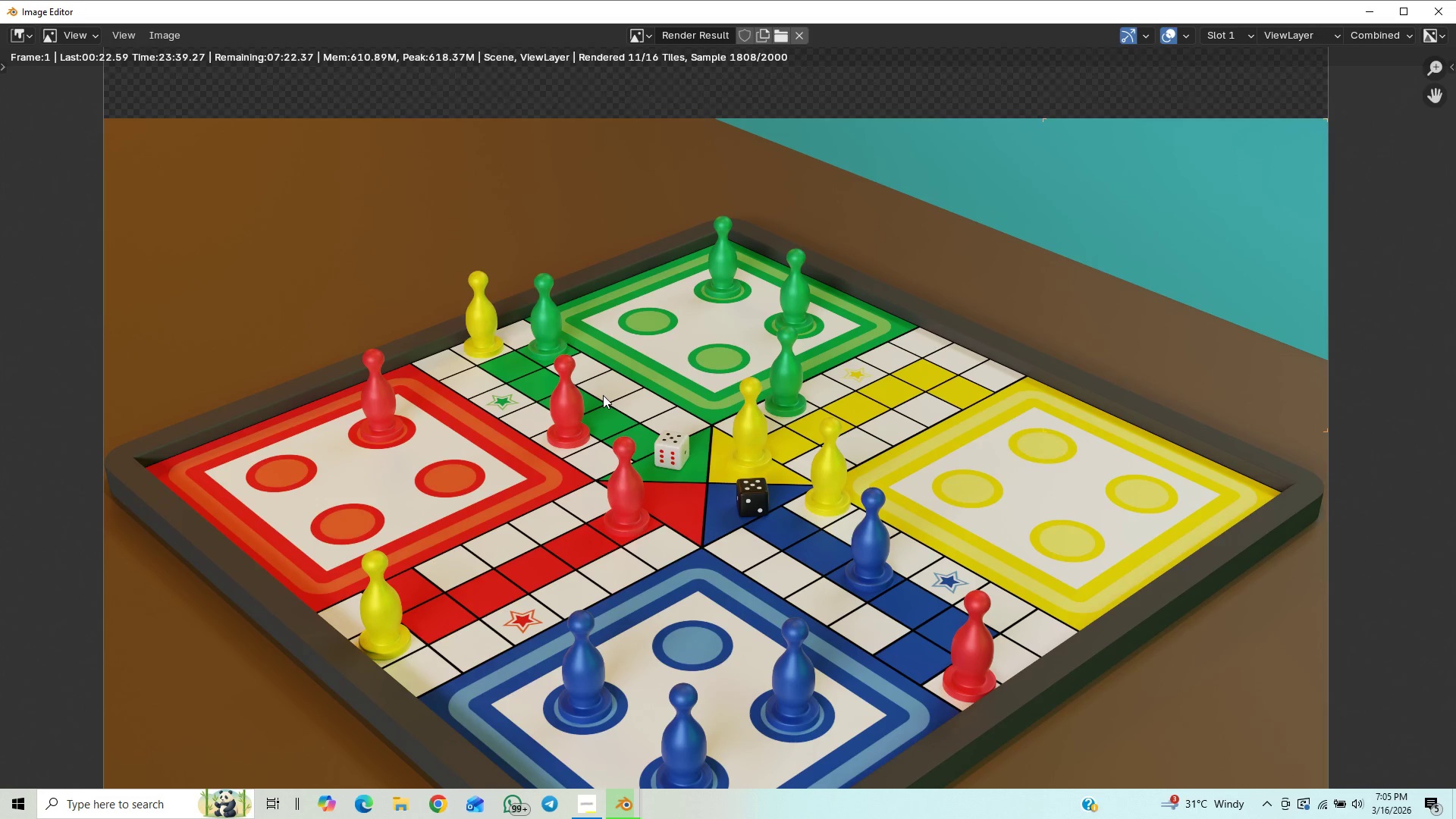 
scroll: coordinate [603, 395], scroll_direction: up, amount: 1.0
 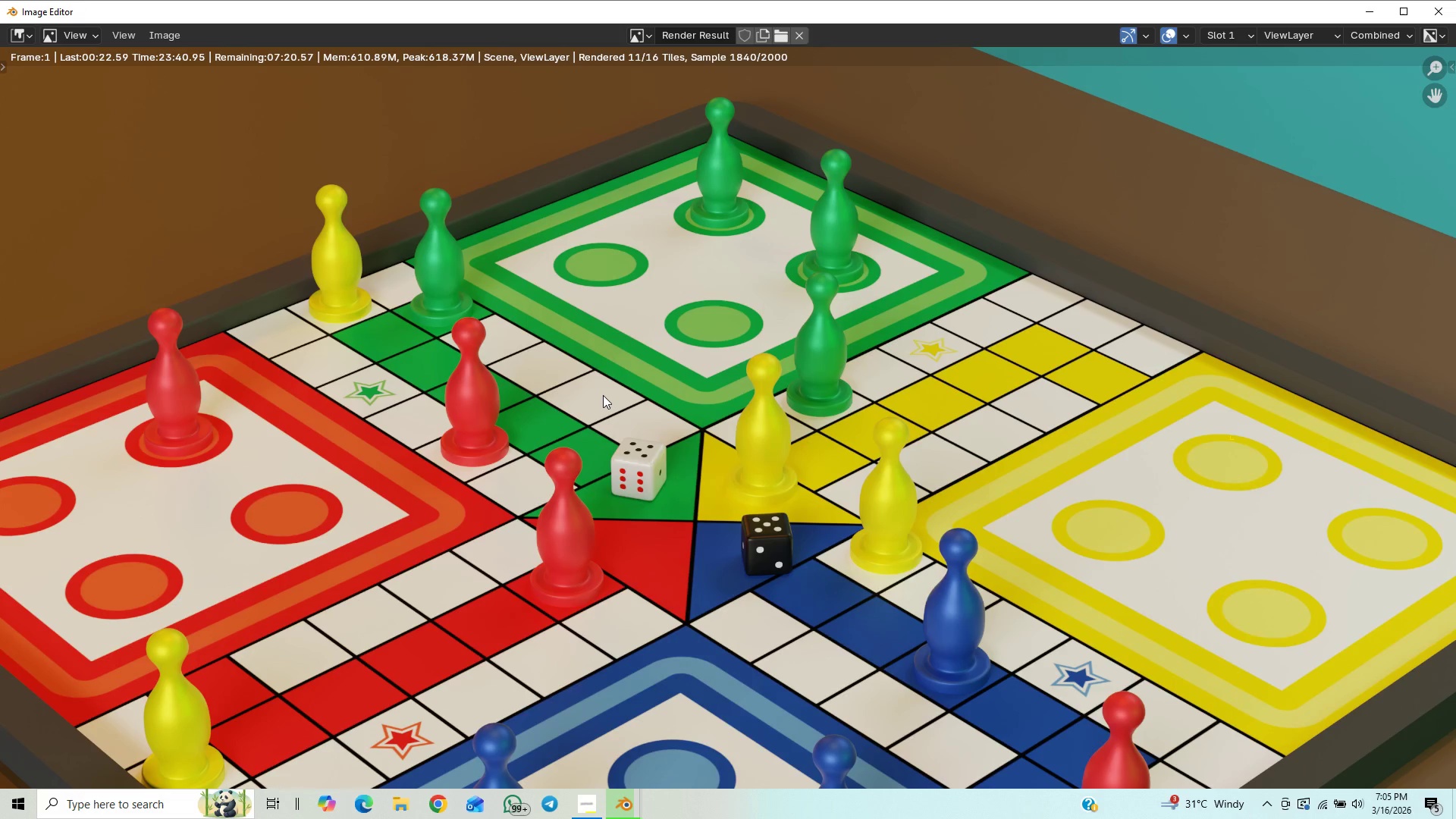 
scroll: coordinate [601, 398], scroll_direction: down, amount: 3.0
 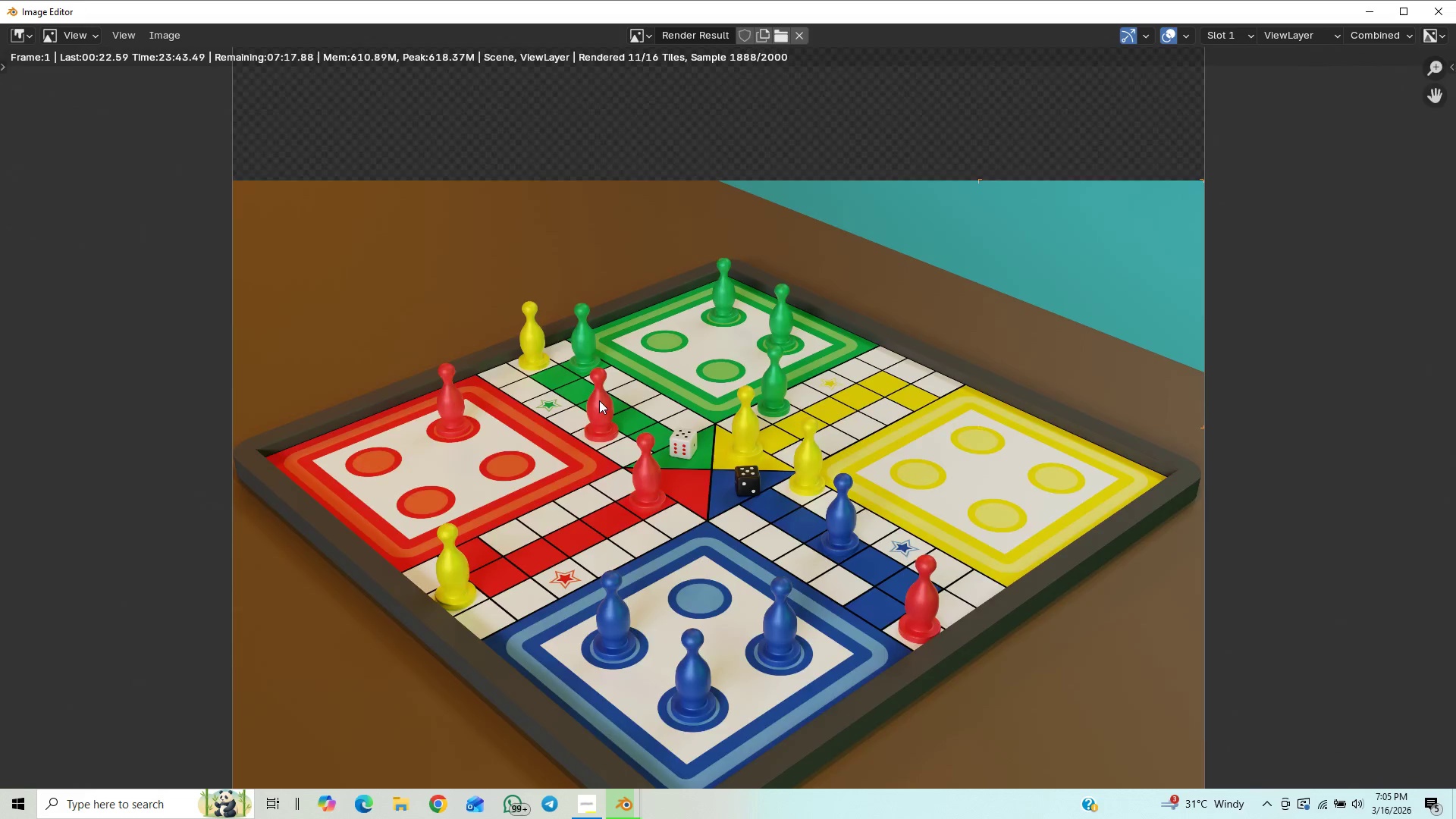 
scroll: coordinate [599, 400], scroll_direction: up, amount: 3.0
 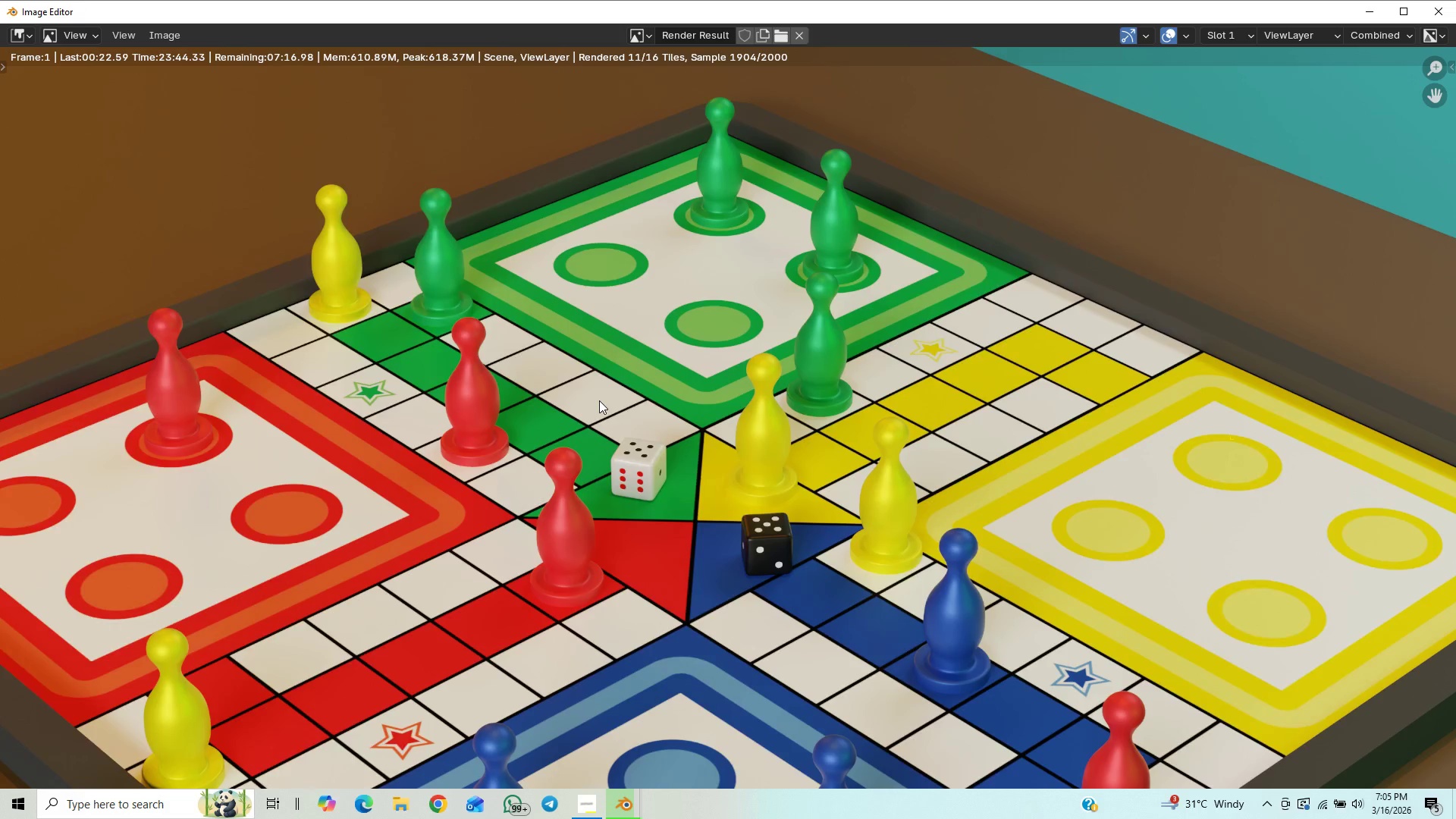 
scroll: coordinate [599, 400], scroll_direction: down, amount: 1.0
 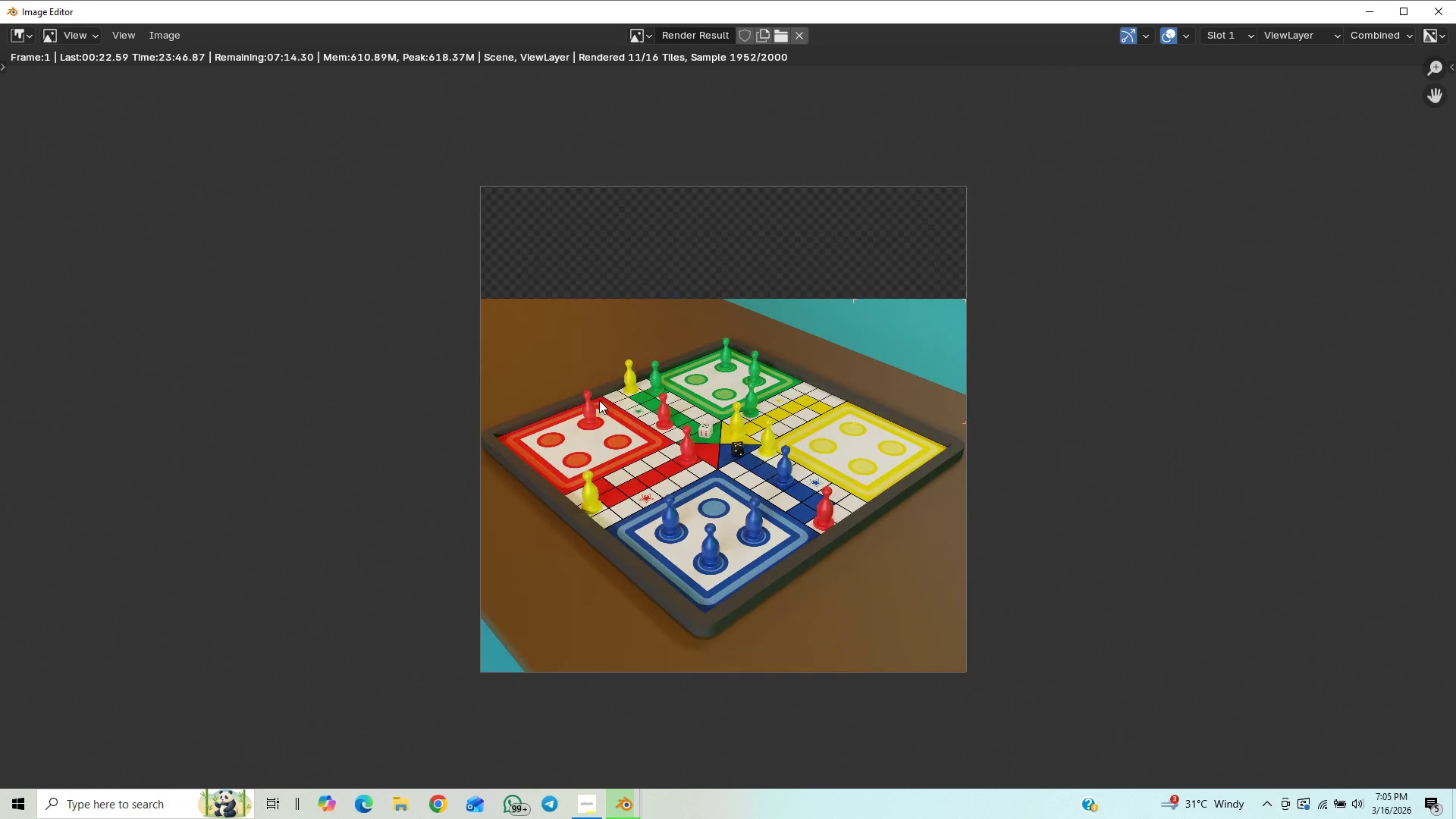 
scroll: coordinate [599, 402], scroll_direction: up, amount: 5.0
 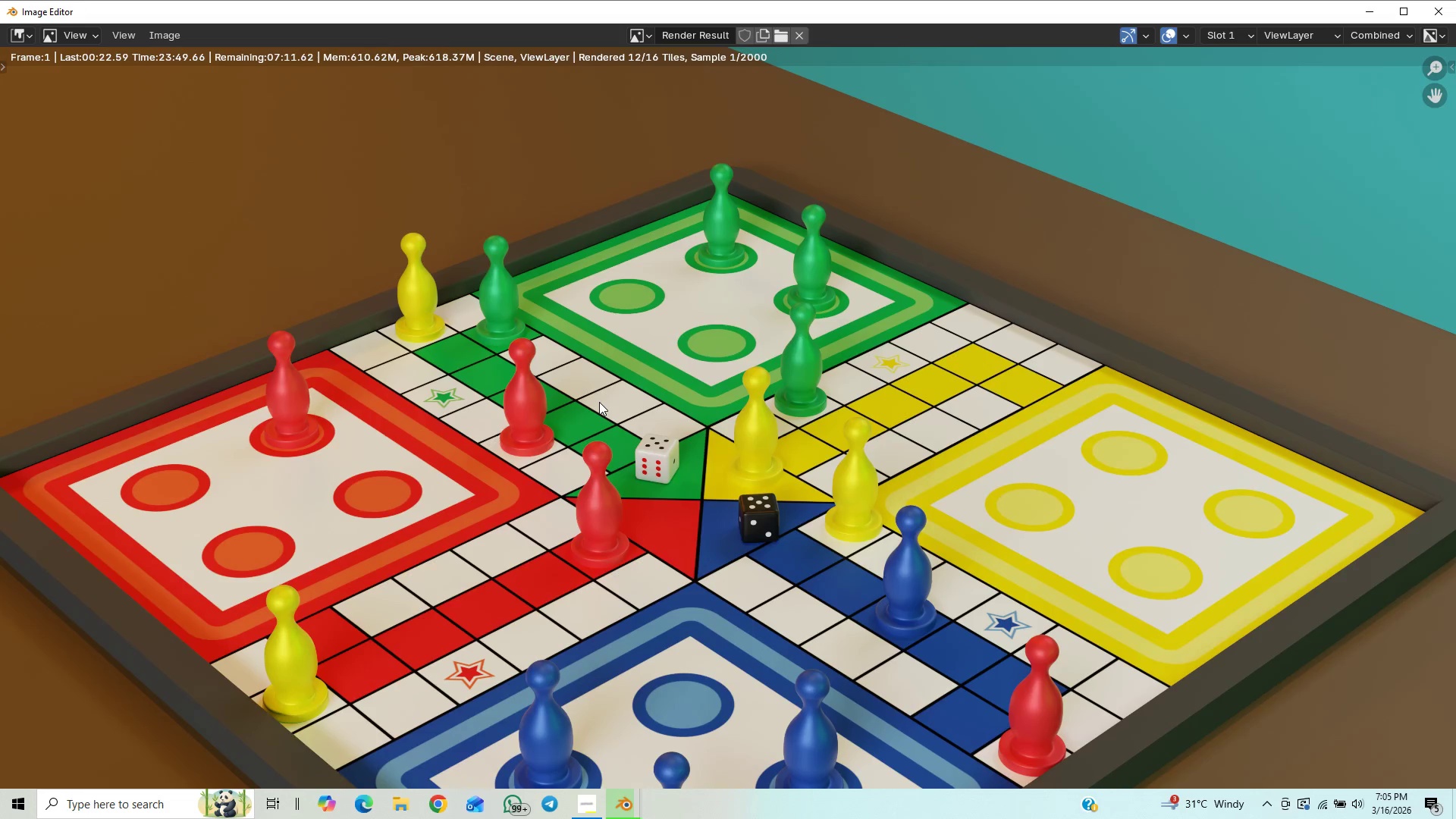 
scroll: coordinate [599, 403], scroll_direction: down, amount: 4.0
 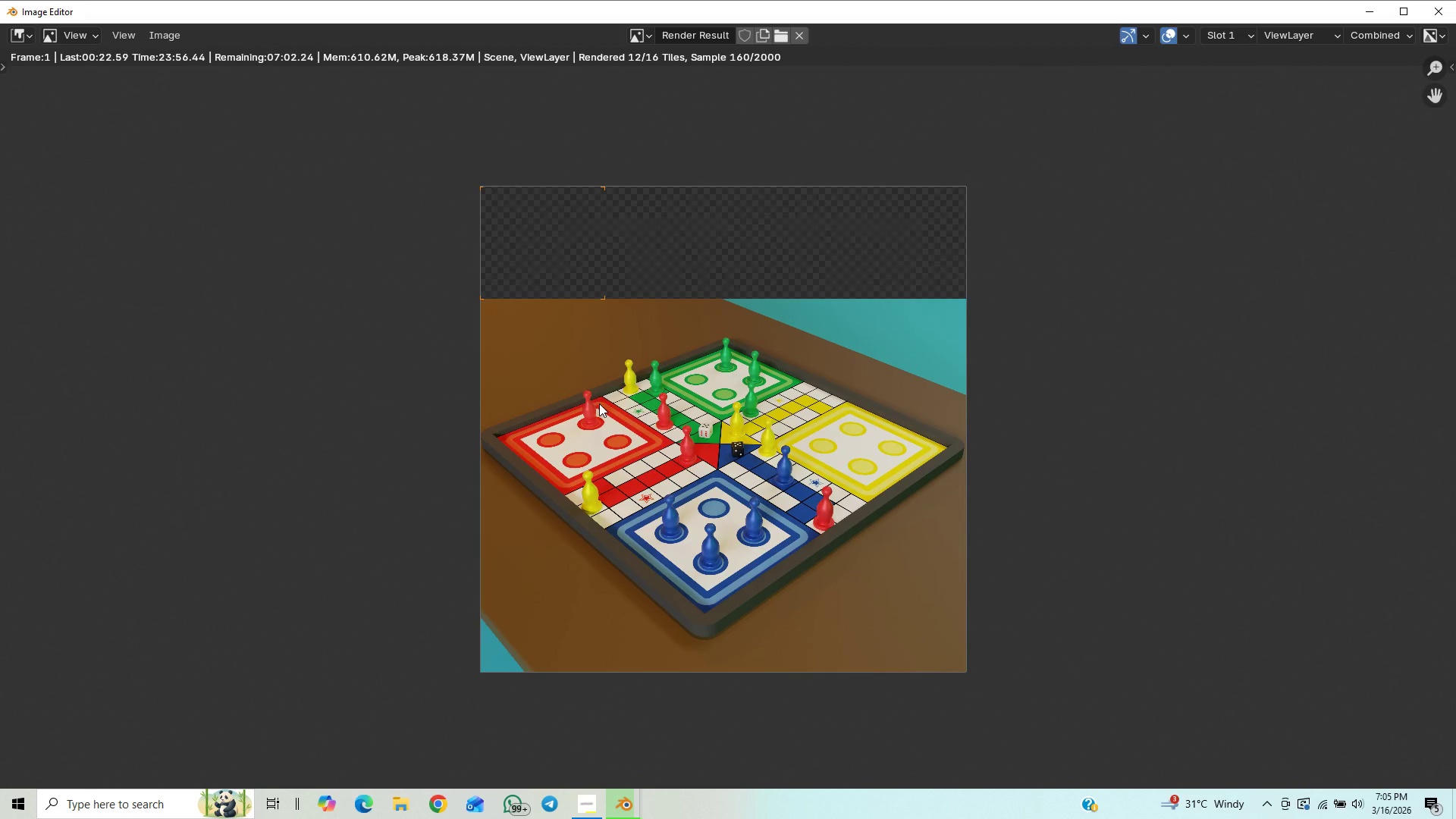 
scroll: coordinate [599, 403], scroll_direction: up, amount: 2.0
 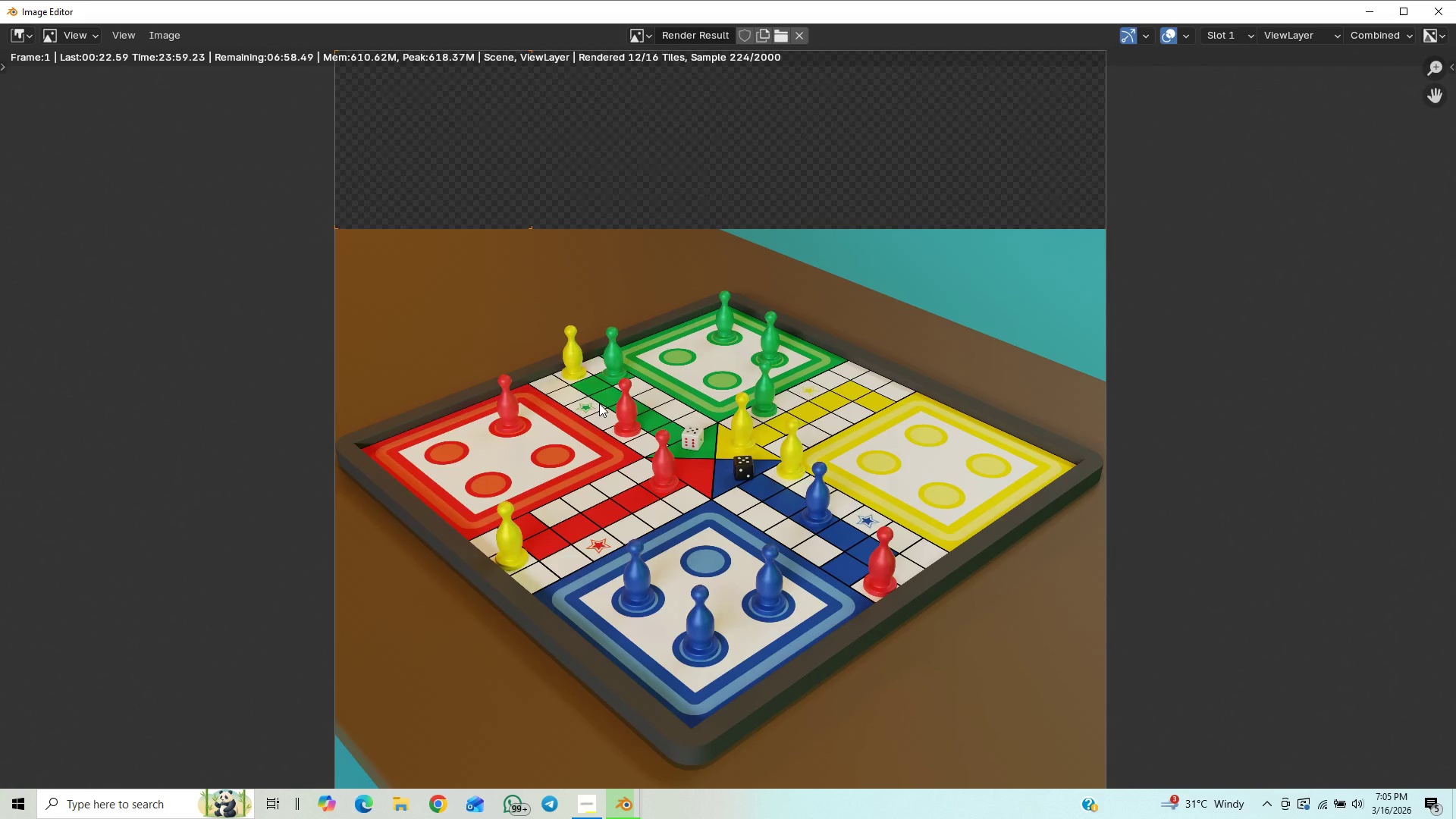 
scroll: coordinate [599, 403], scroll_direction: down, amount: 1.0
 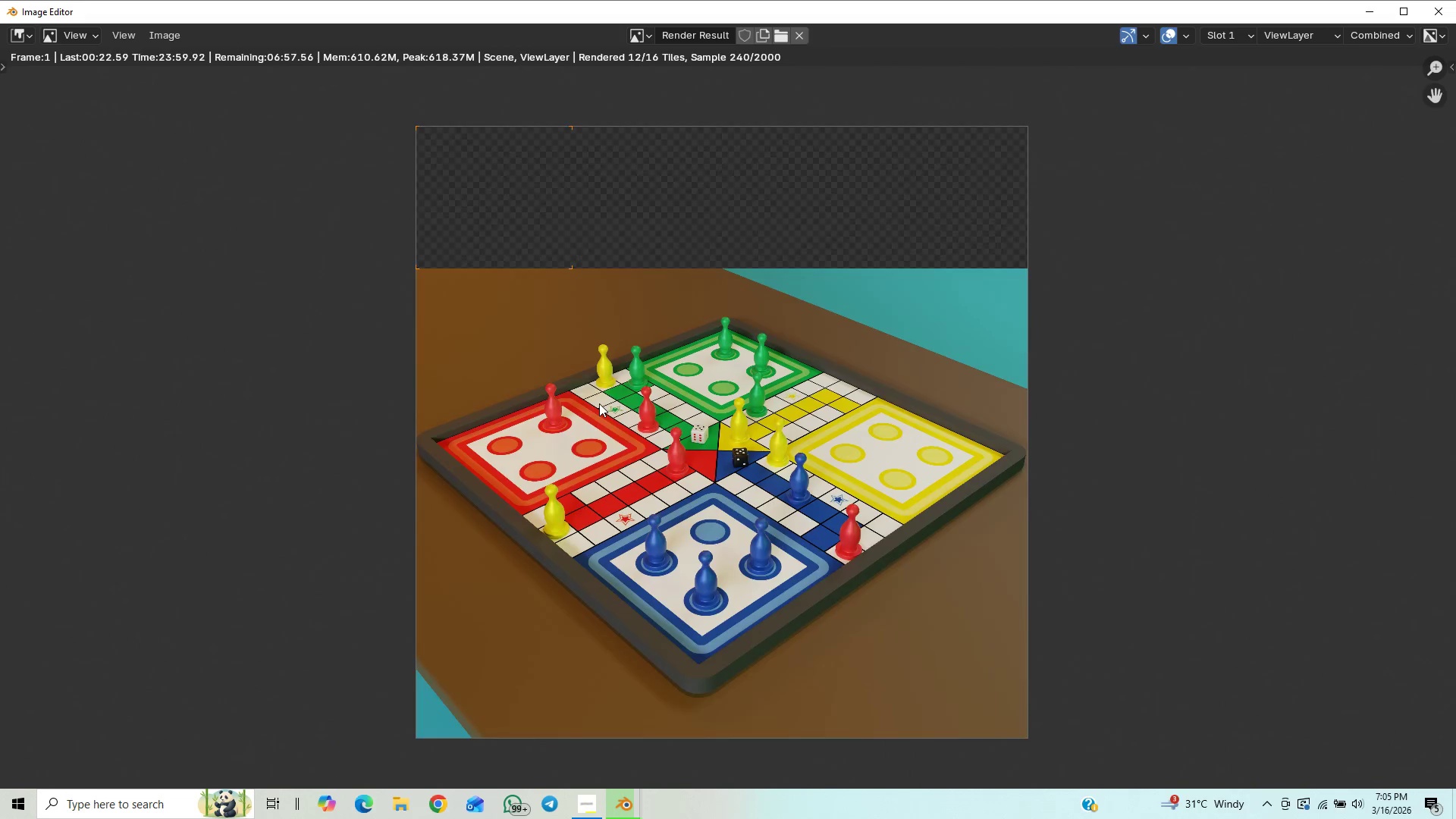 
scroll: coordinate [599, 403], scroll_direction: up, amount: 1.0
 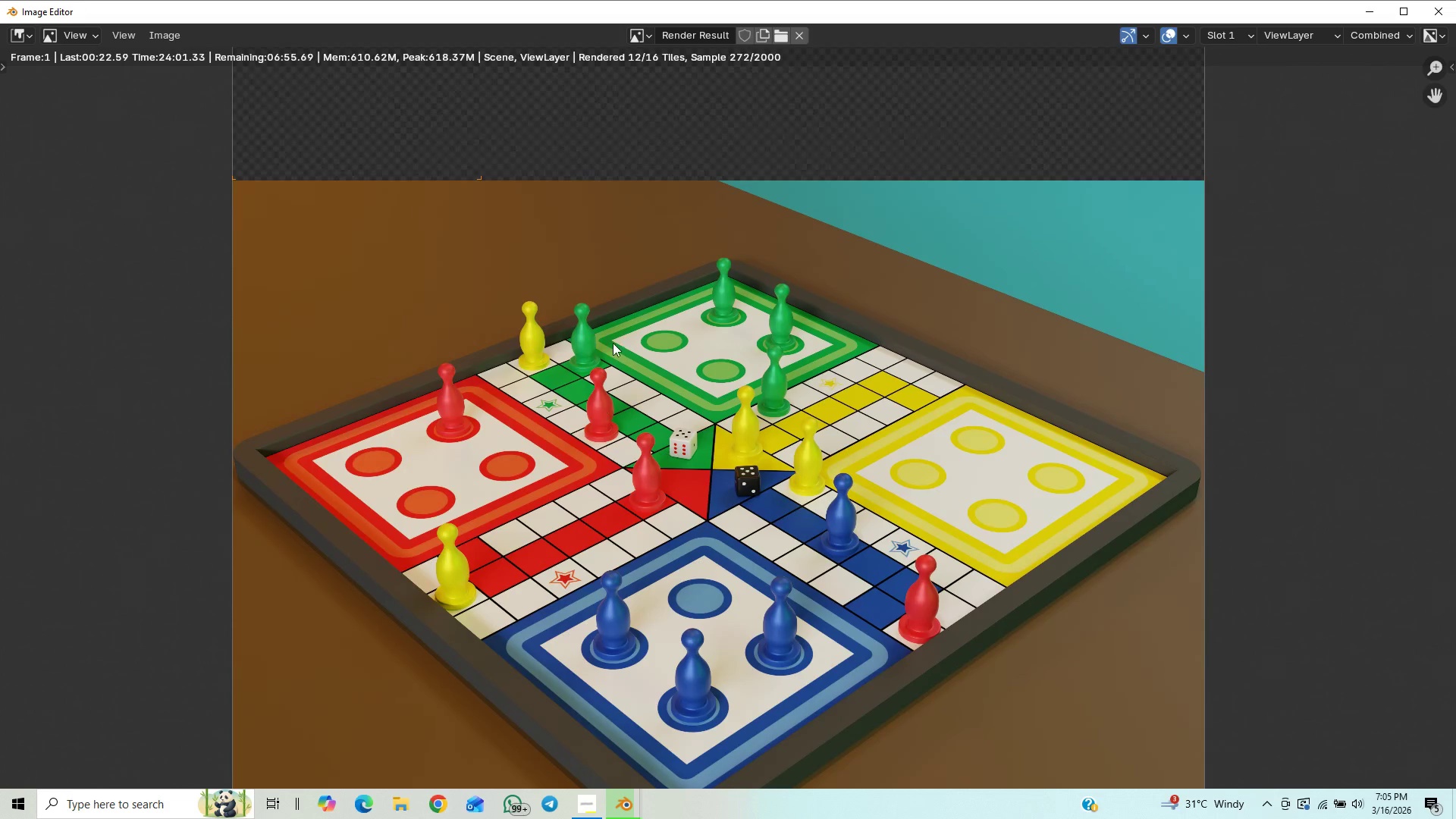 
scroll: coordinate [601, 359], scroll_direction: down, amount: 4.0
 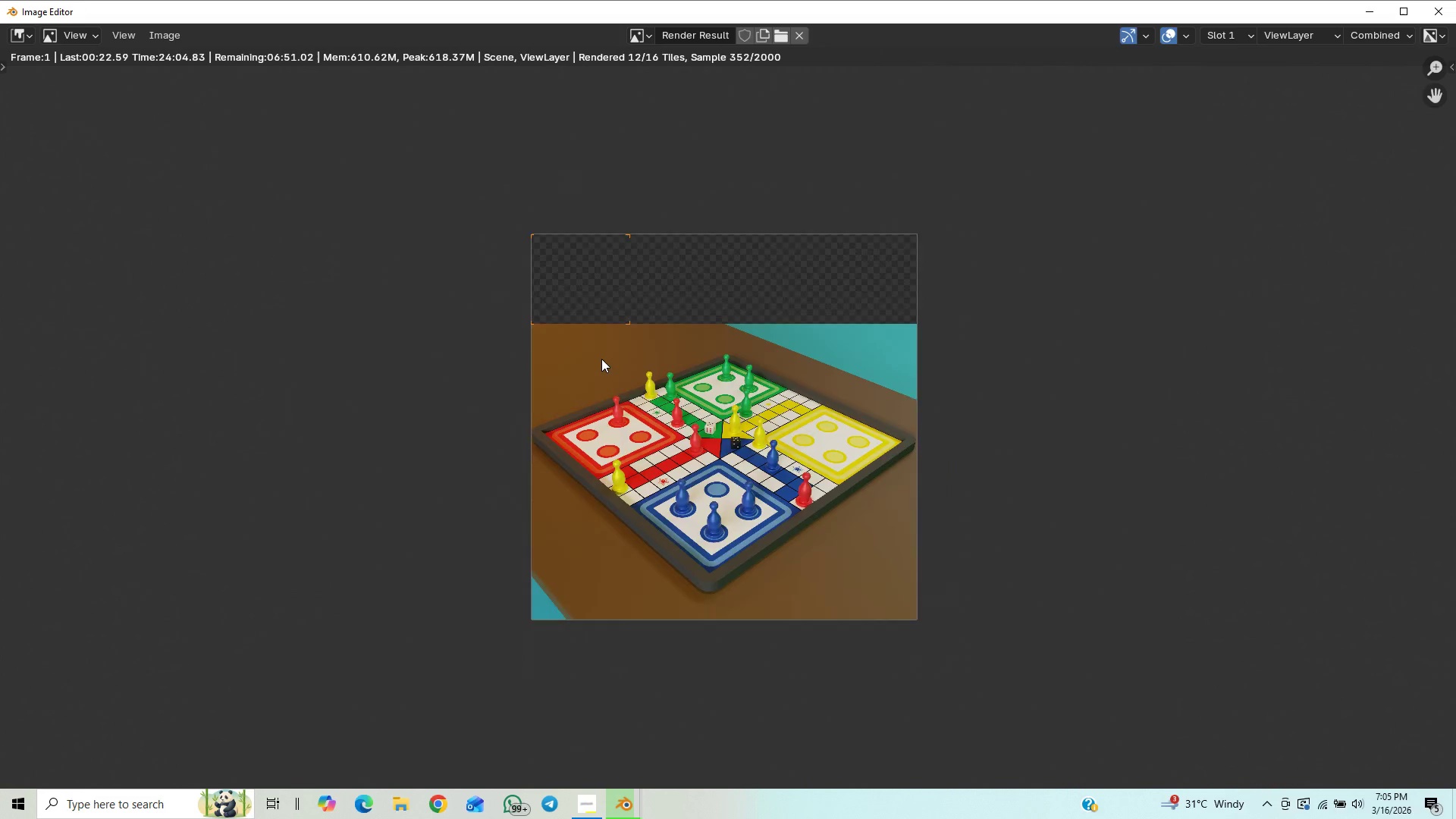 
scroll: coordinate [601, 359], scroll_direction: up, amount: 12.0
 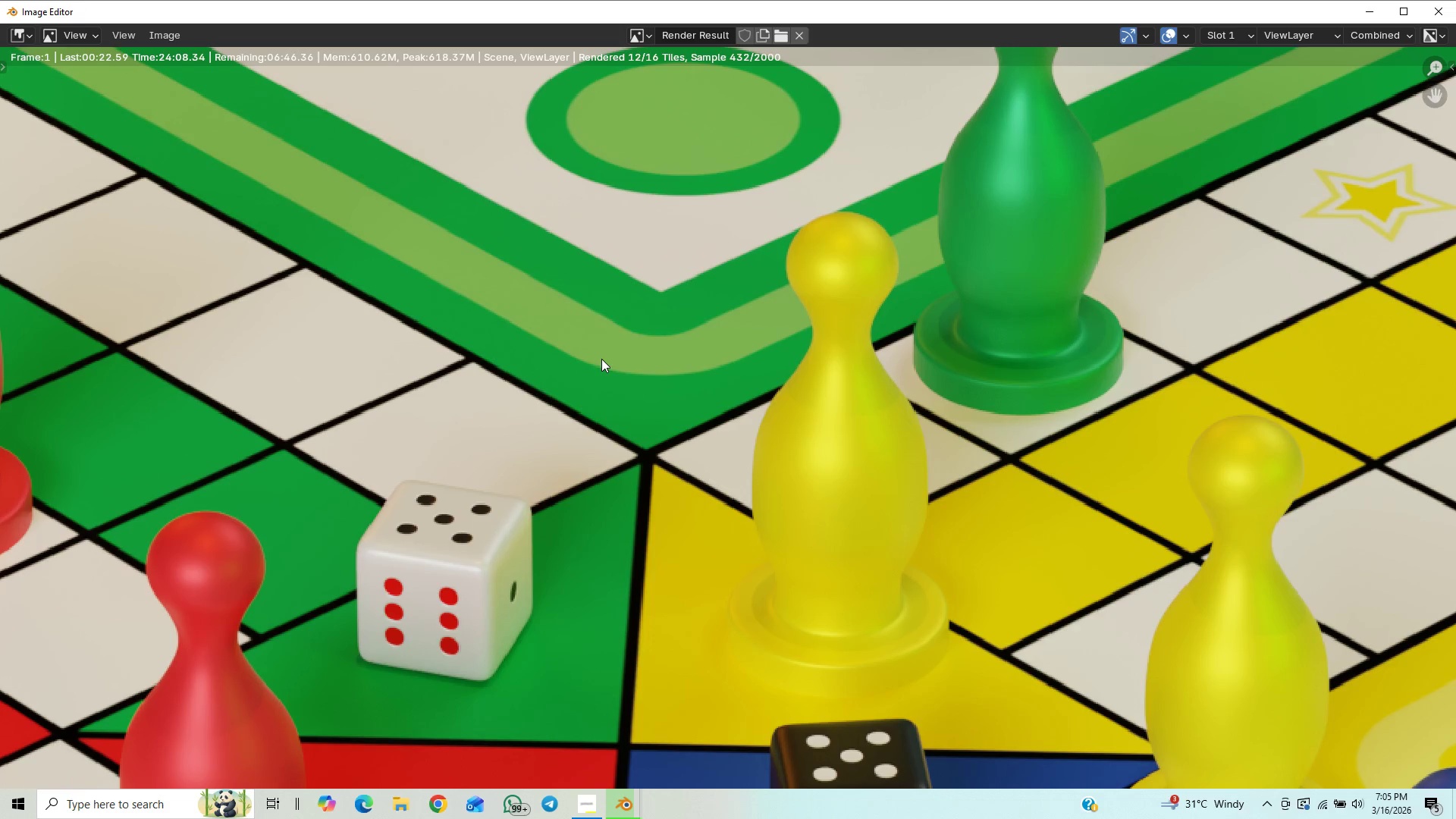 
scroll: coordinate [601, 359], scroll_direction: down, amount: 11.0
 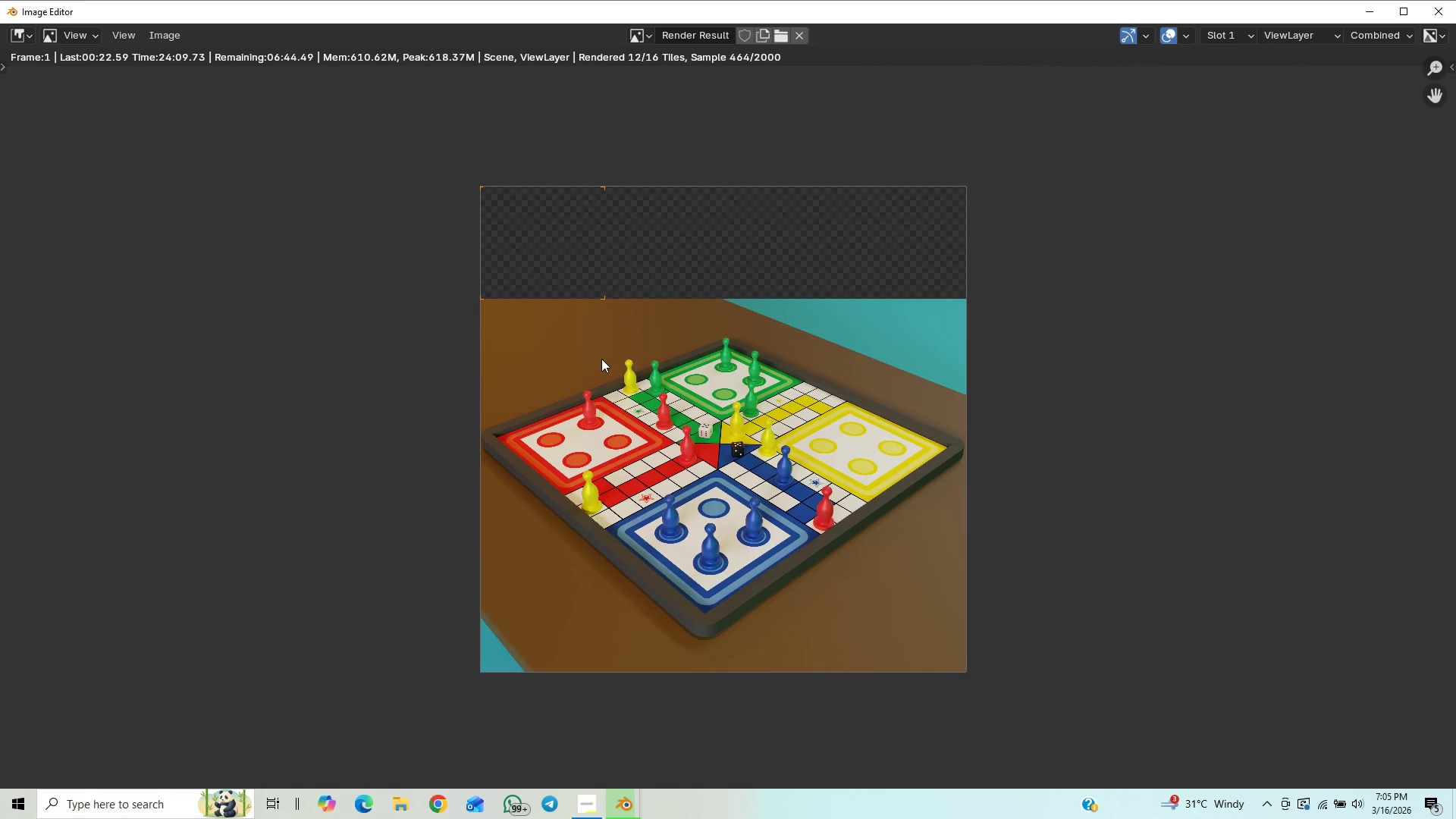 
scroll: coordinate [601, 359], scroll_direction: up, amount: 1.0
 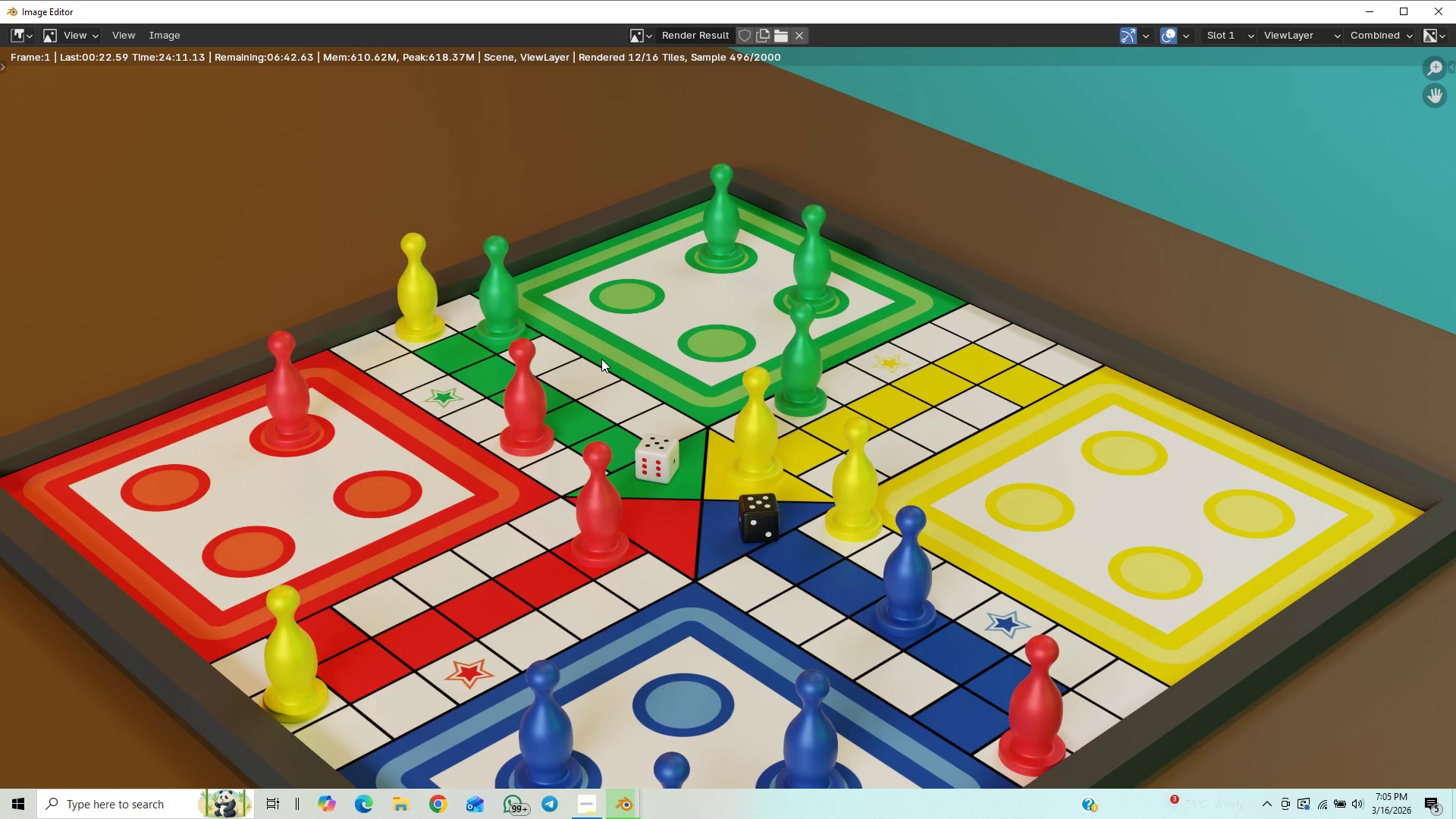 
scroll: coordinate [601, 359], scroll_direction: down, amount: 1.0
 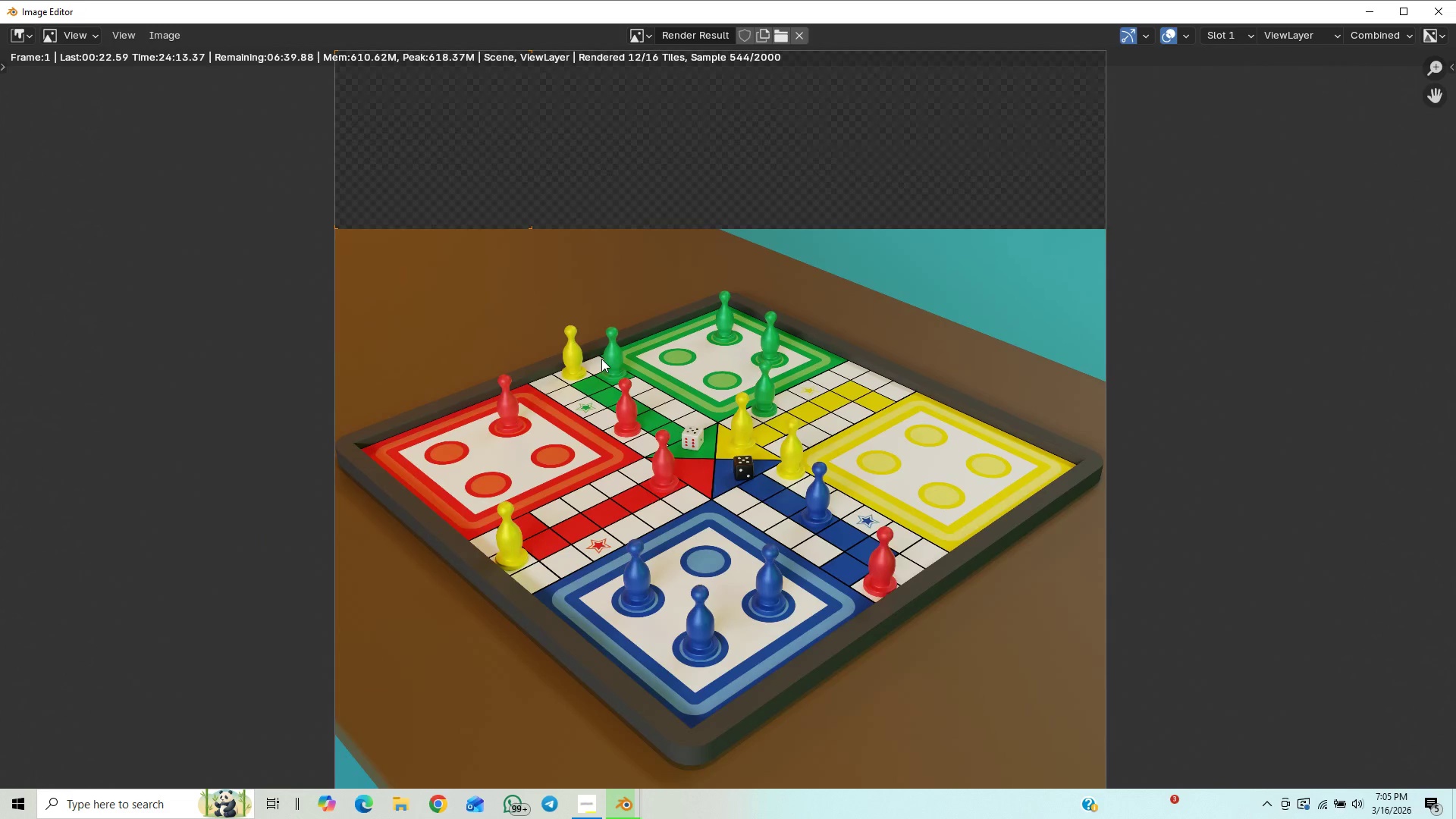 
scroll: coordinate [559, 406], scroll_direction: up, amount: 5.0
 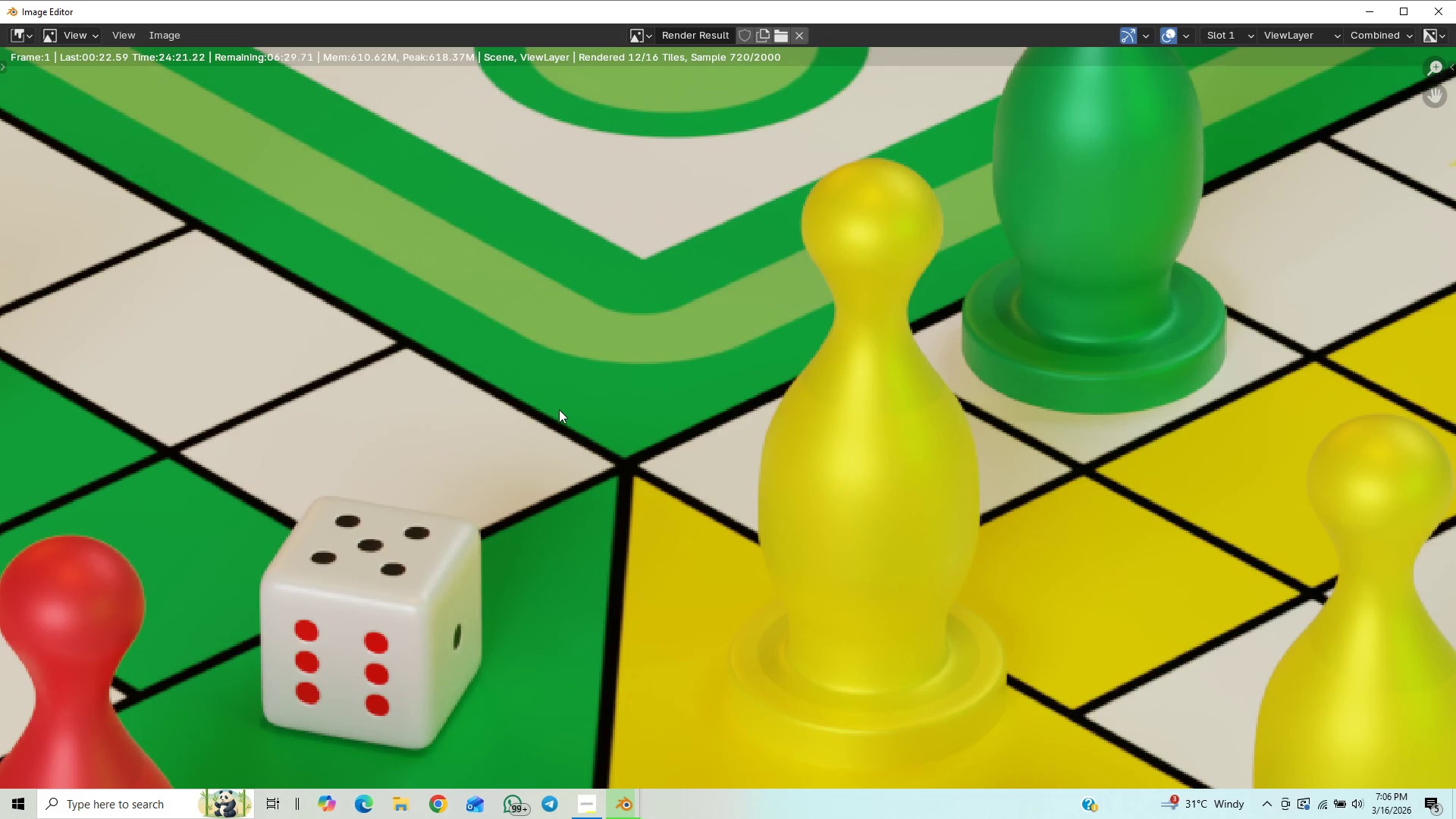 
scroll: coordinate [559, 410], scroll_direction: down, amount: 3.0
 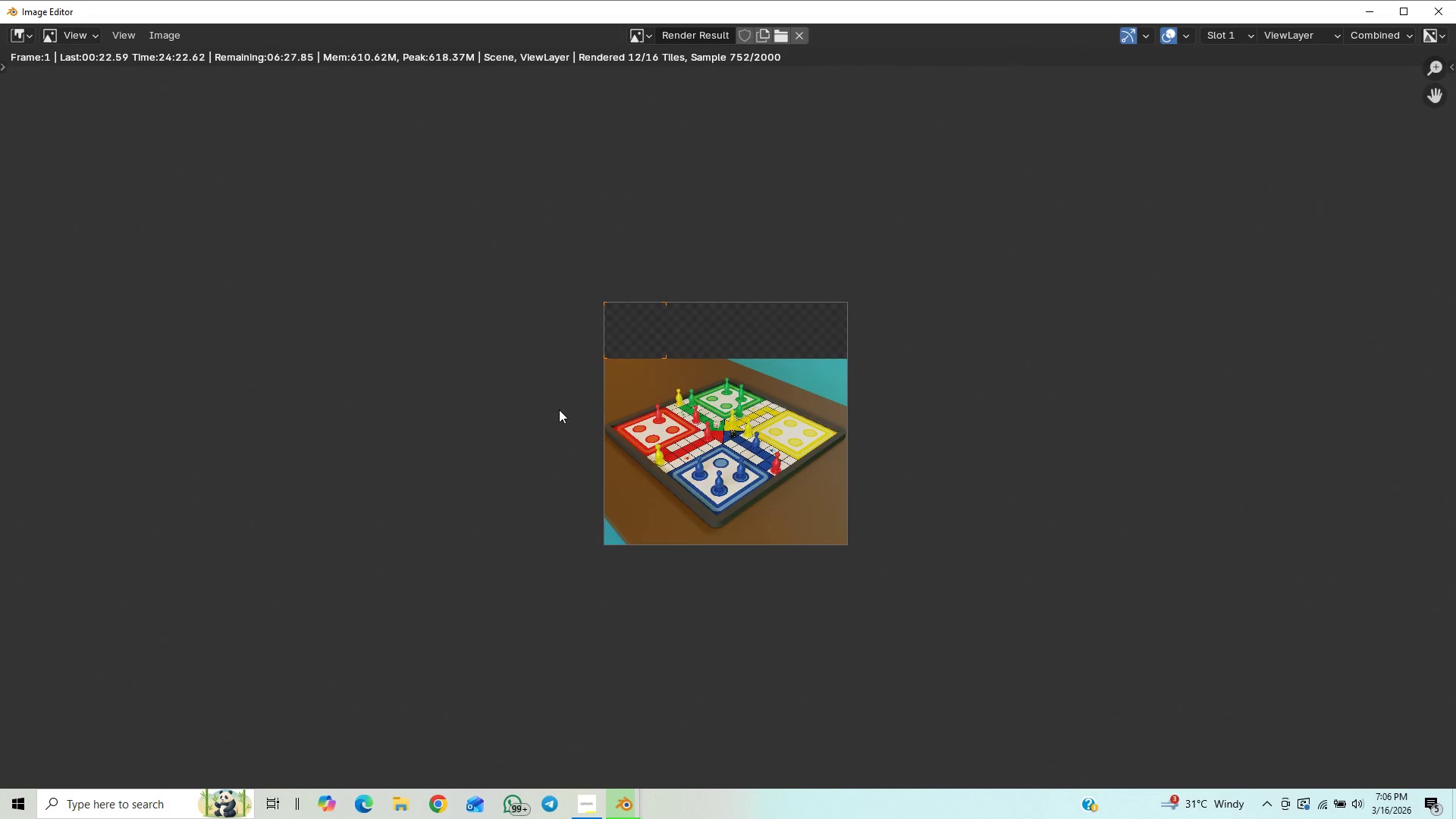 
scroll: coordinate [558, 410], scroll_direction: up, amount: 8.0
 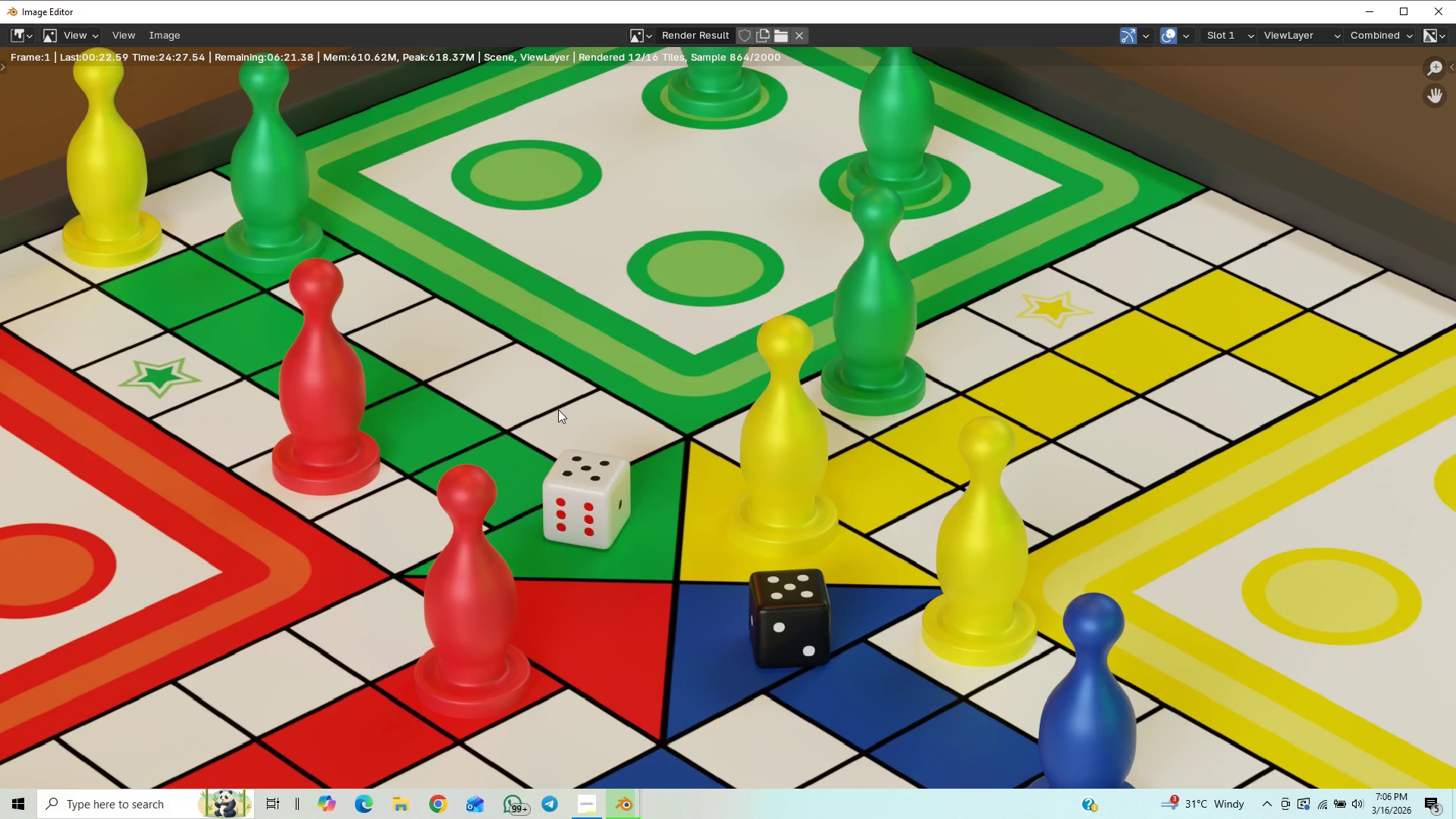 
scroll: coordinate [558, 410], scroll_direction: down, amount: 10.0
 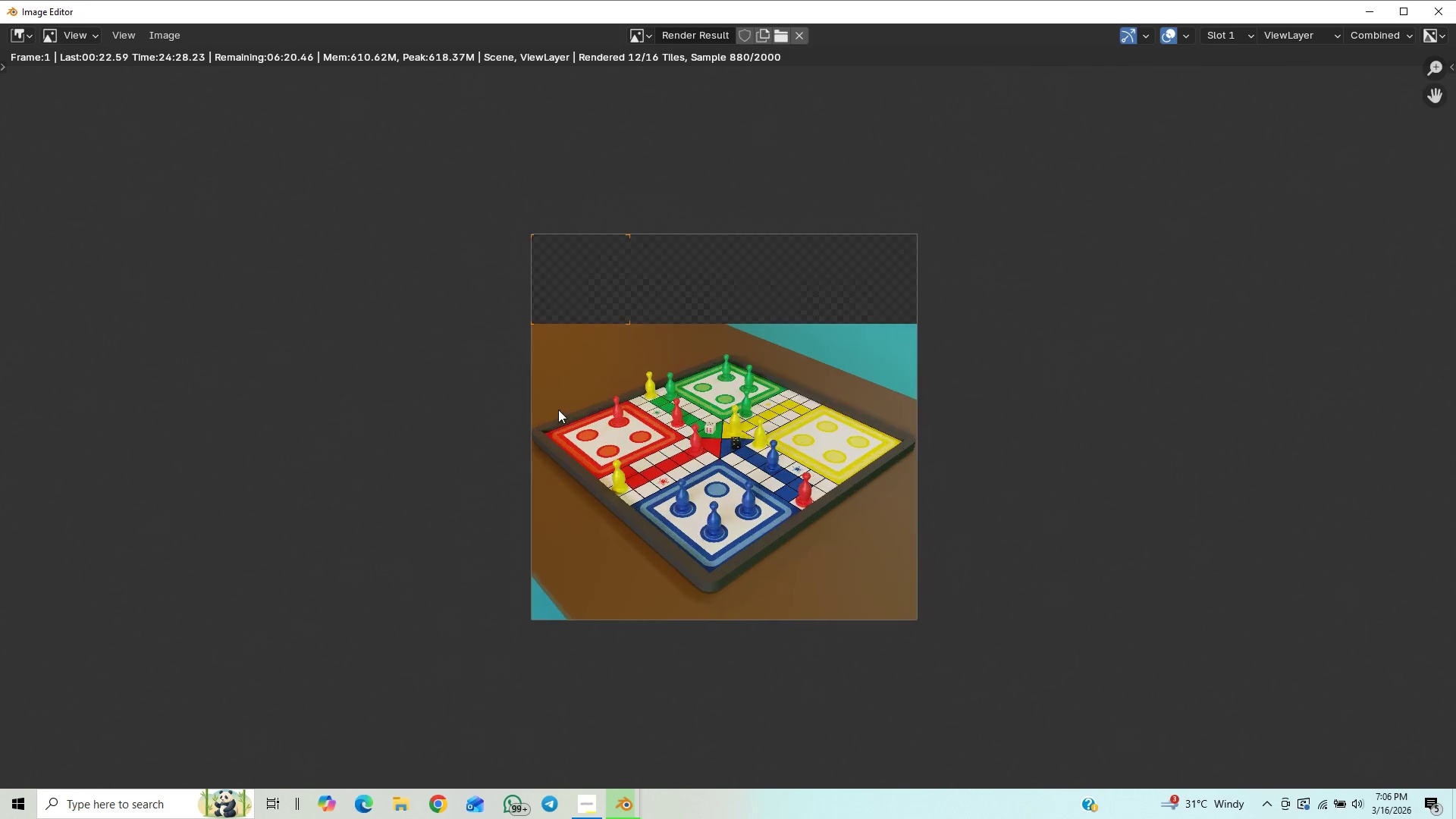 
scroll: coordinate [558, 410], scroll_direction: up, amount: 7.0
 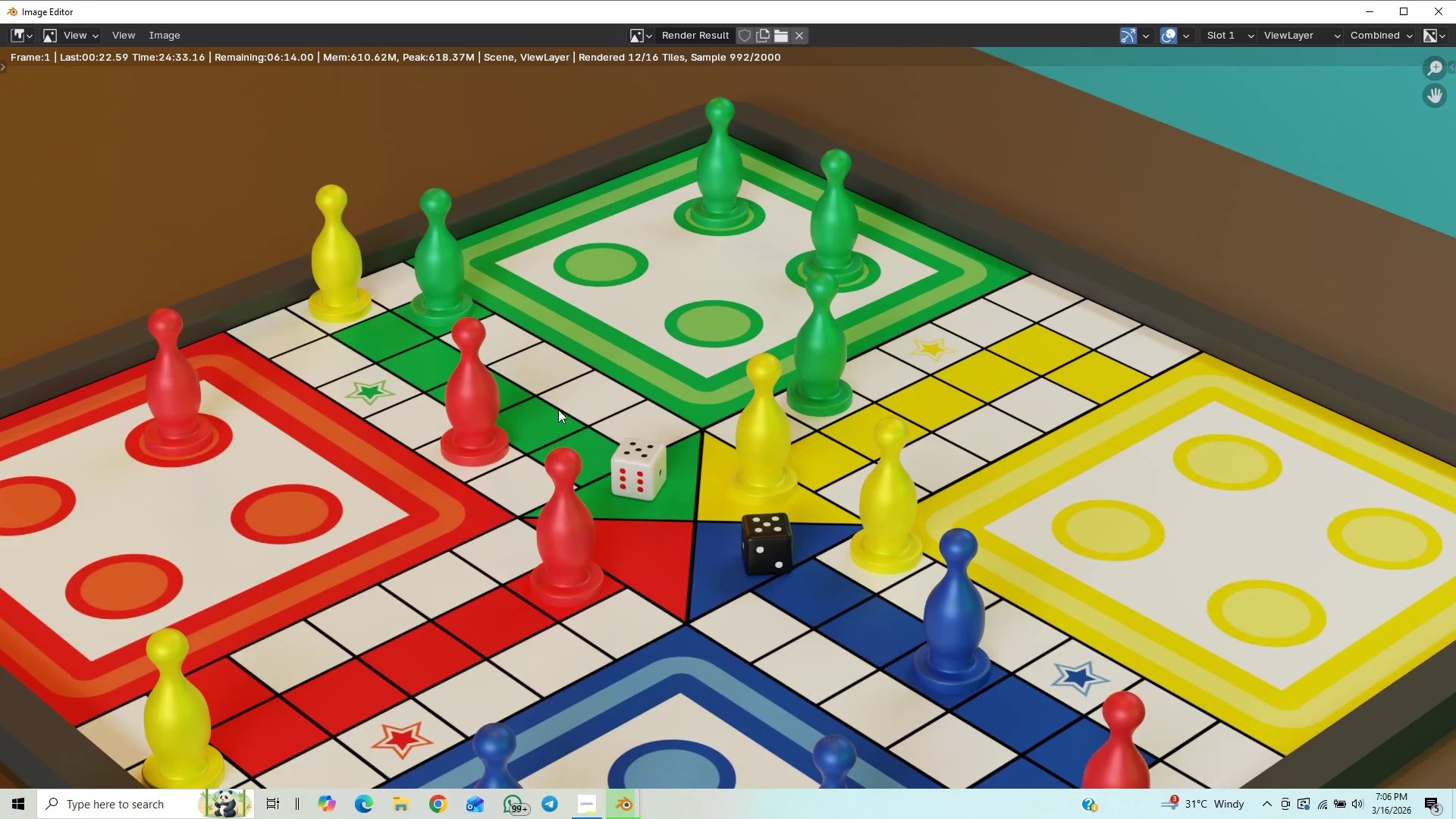 
scroll: coordinate [558, 410], scroll_direction: down, amount: 6.0
 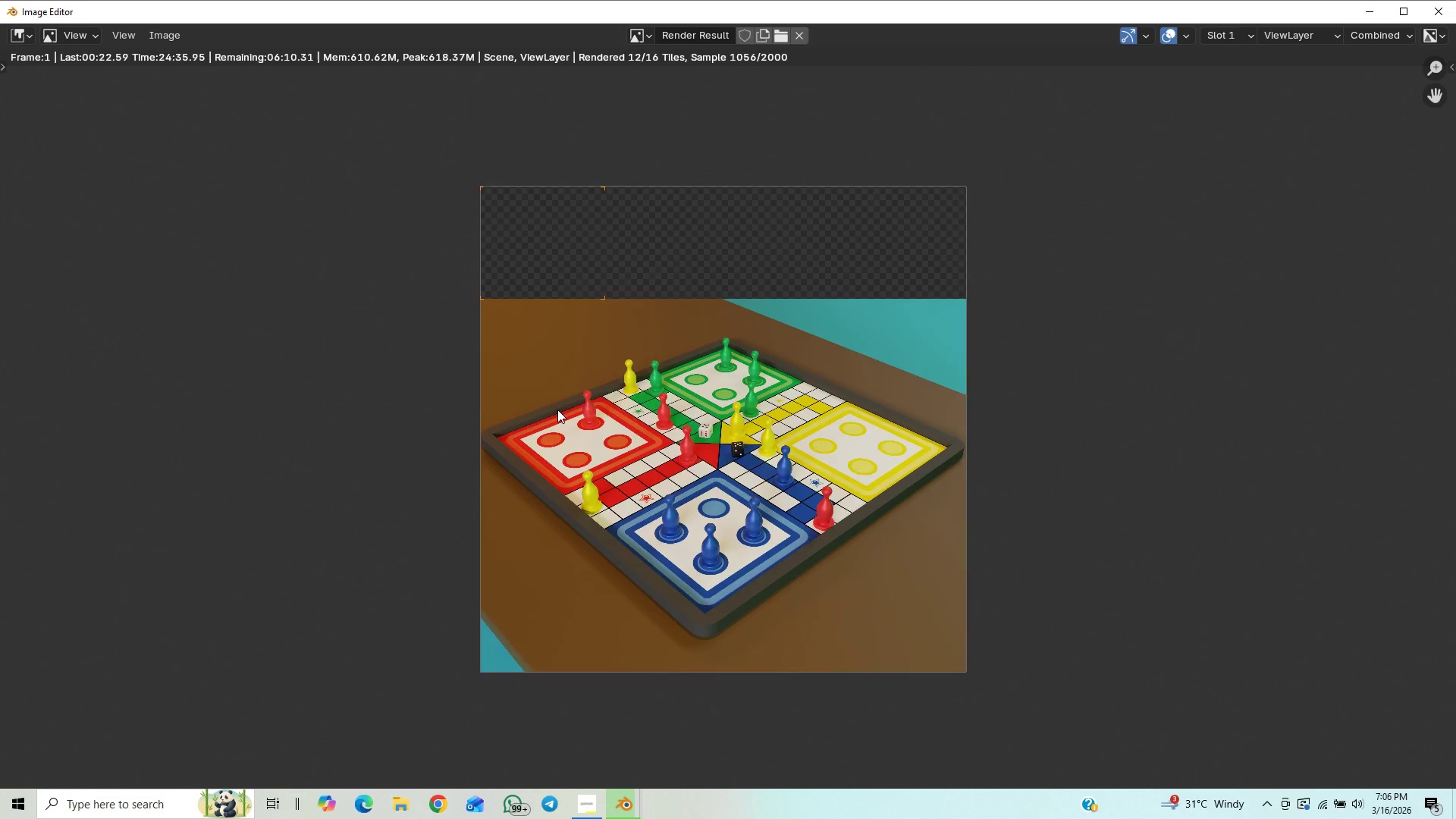 
scroll: coordinate [557, 410], scroll_direction: up, amount: 5.0
 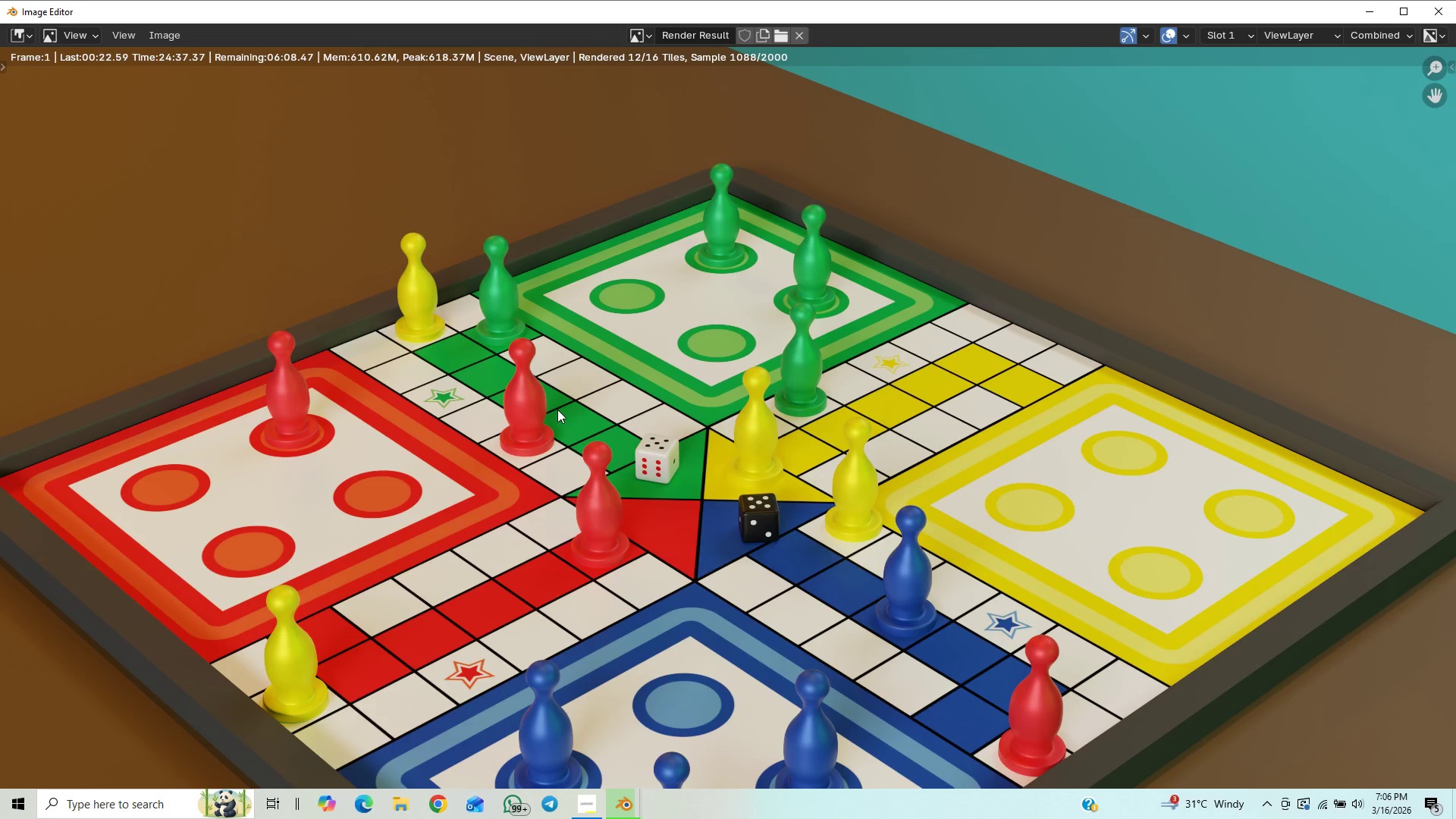 
scroll: coordinate [534, 307], scroll_direction: down, amount: 3.0
 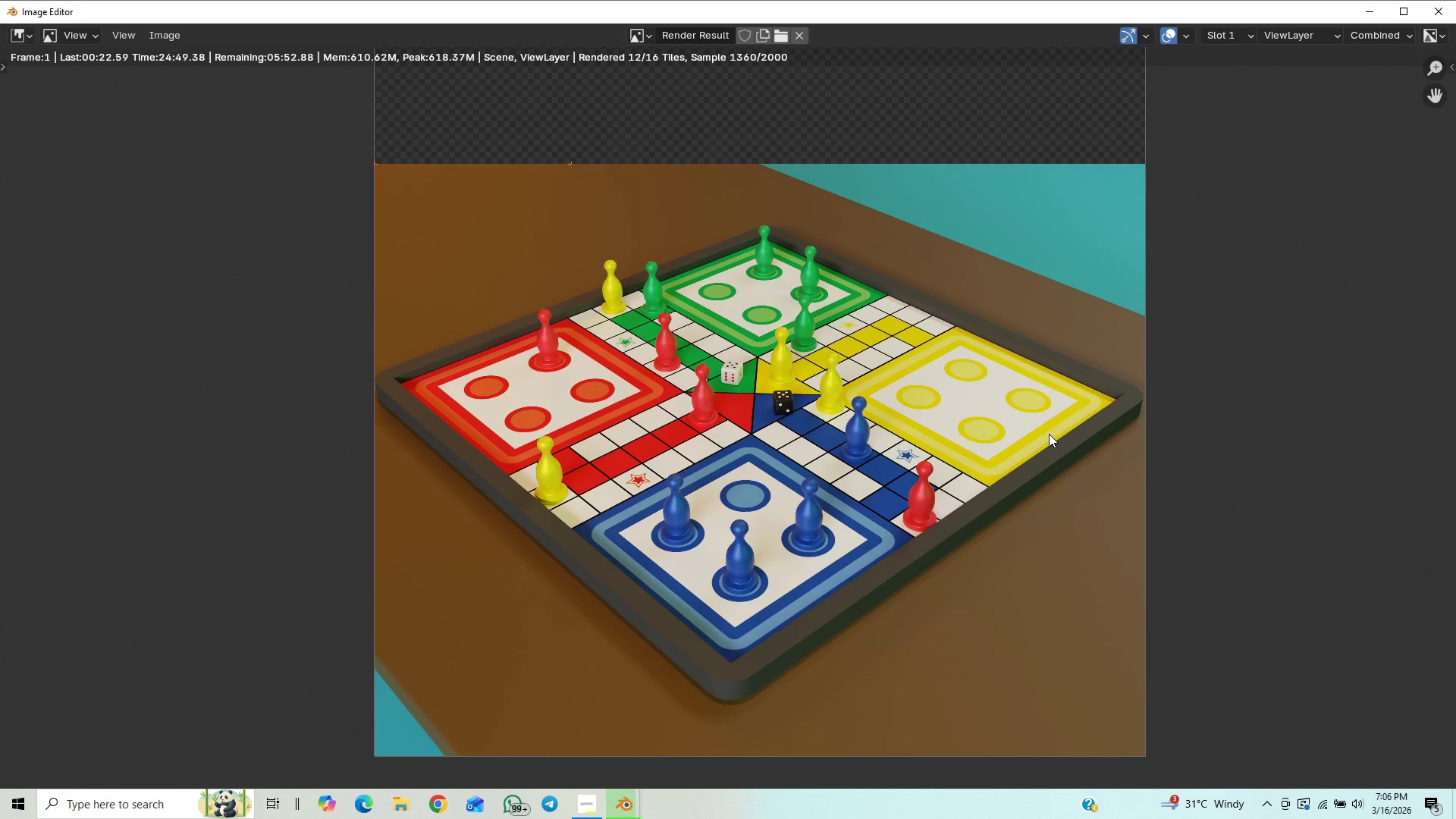 
wait(6.98)
 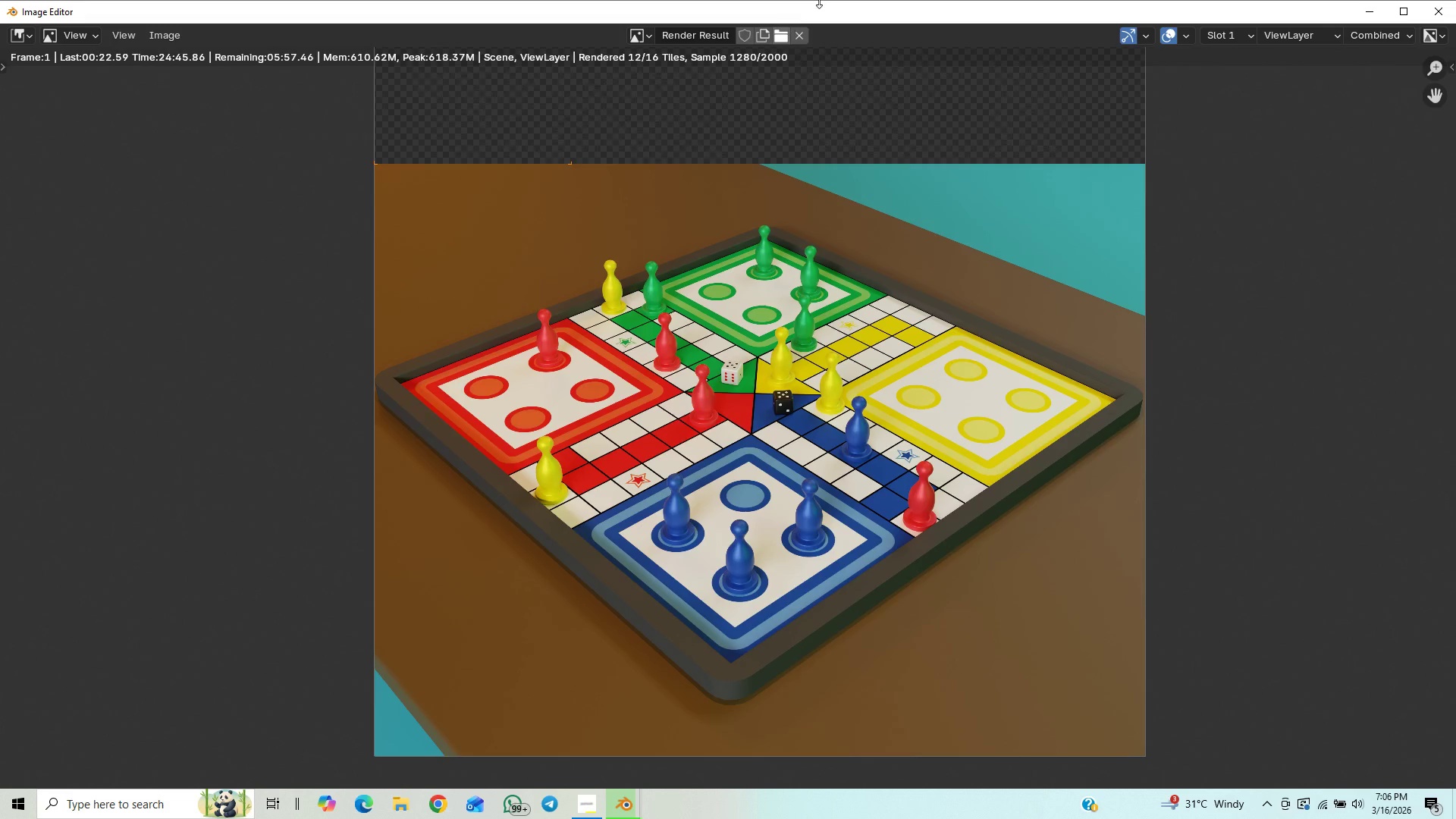 
scroll: coordinate [1058, 330], scroll_direction: down, amount: 1.0
 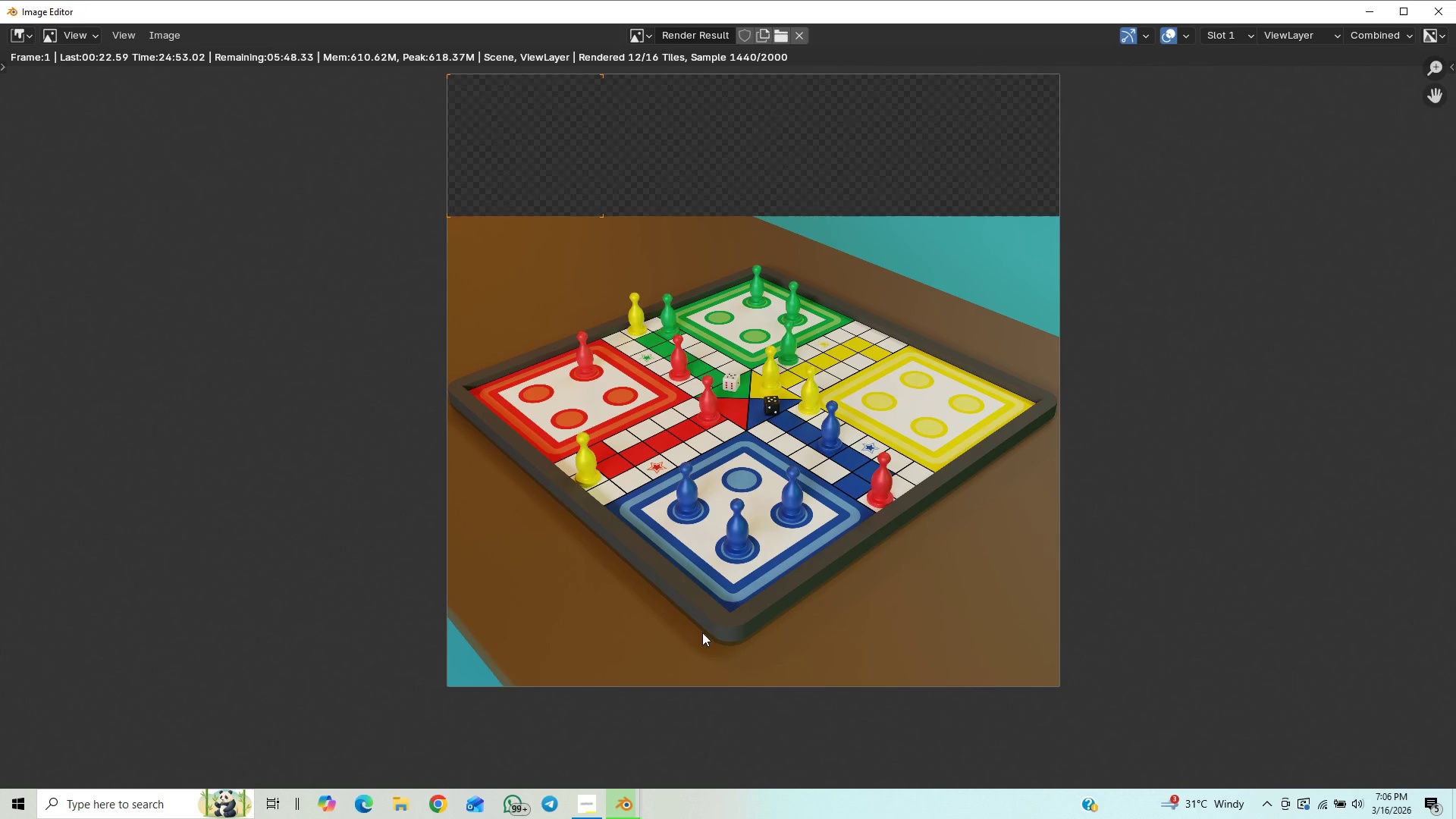 
scroll: coordinate [701, 633], scroll_direction: up, amount: 1.0
 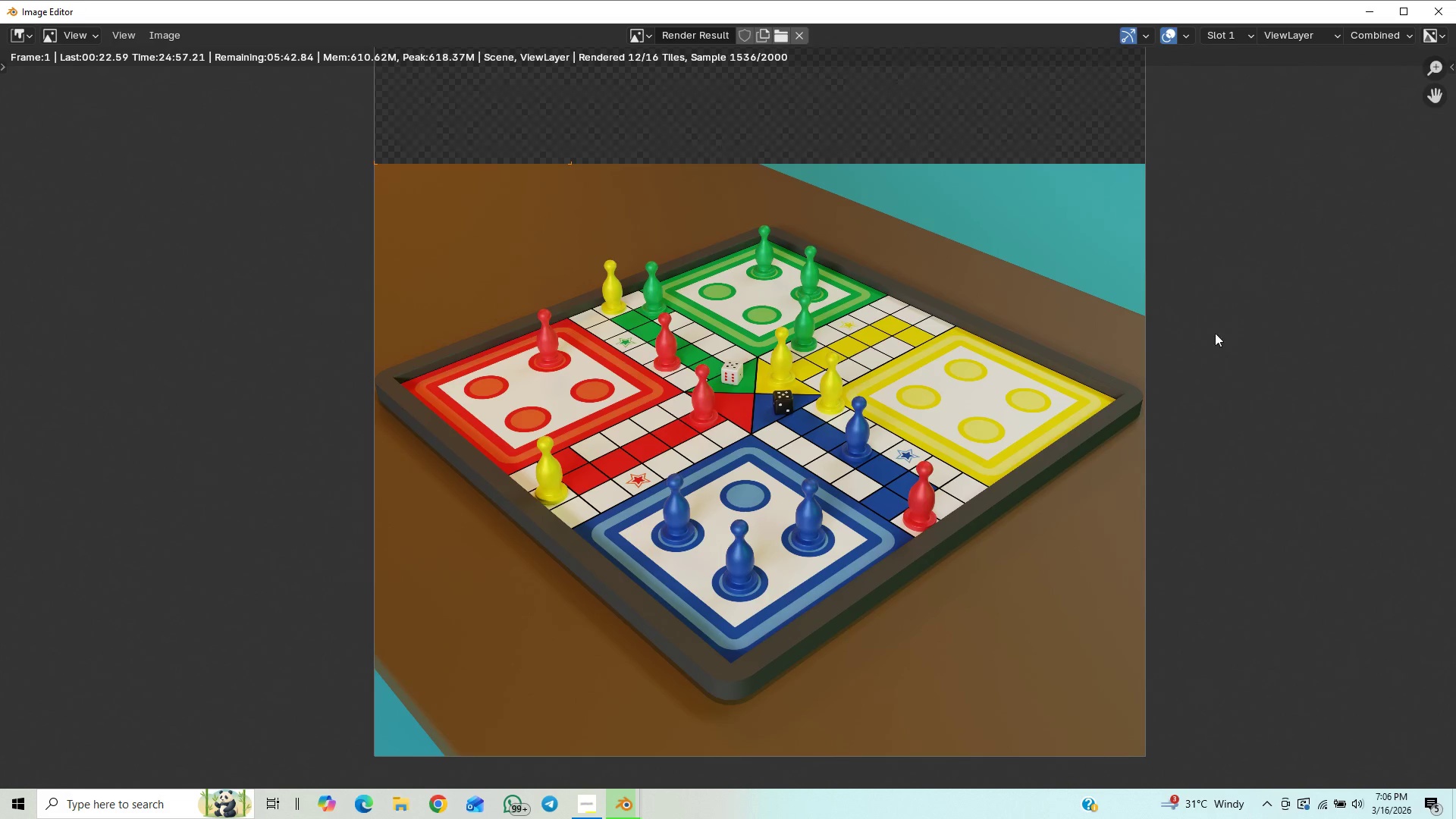 
scroll: coordinate [1223, 344], scroll_direction: down, amount: 1.0
 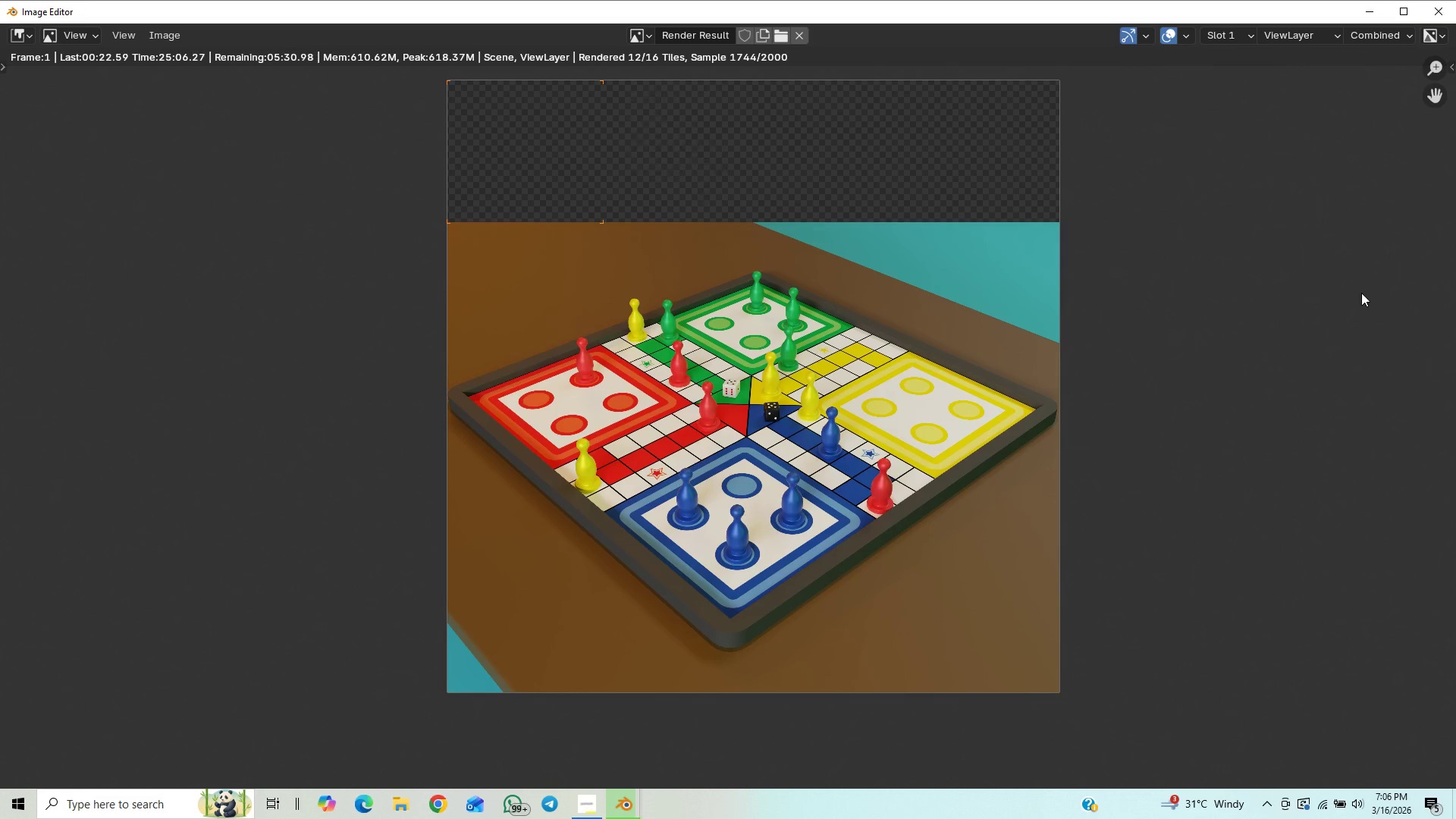 
wait(12.35)
 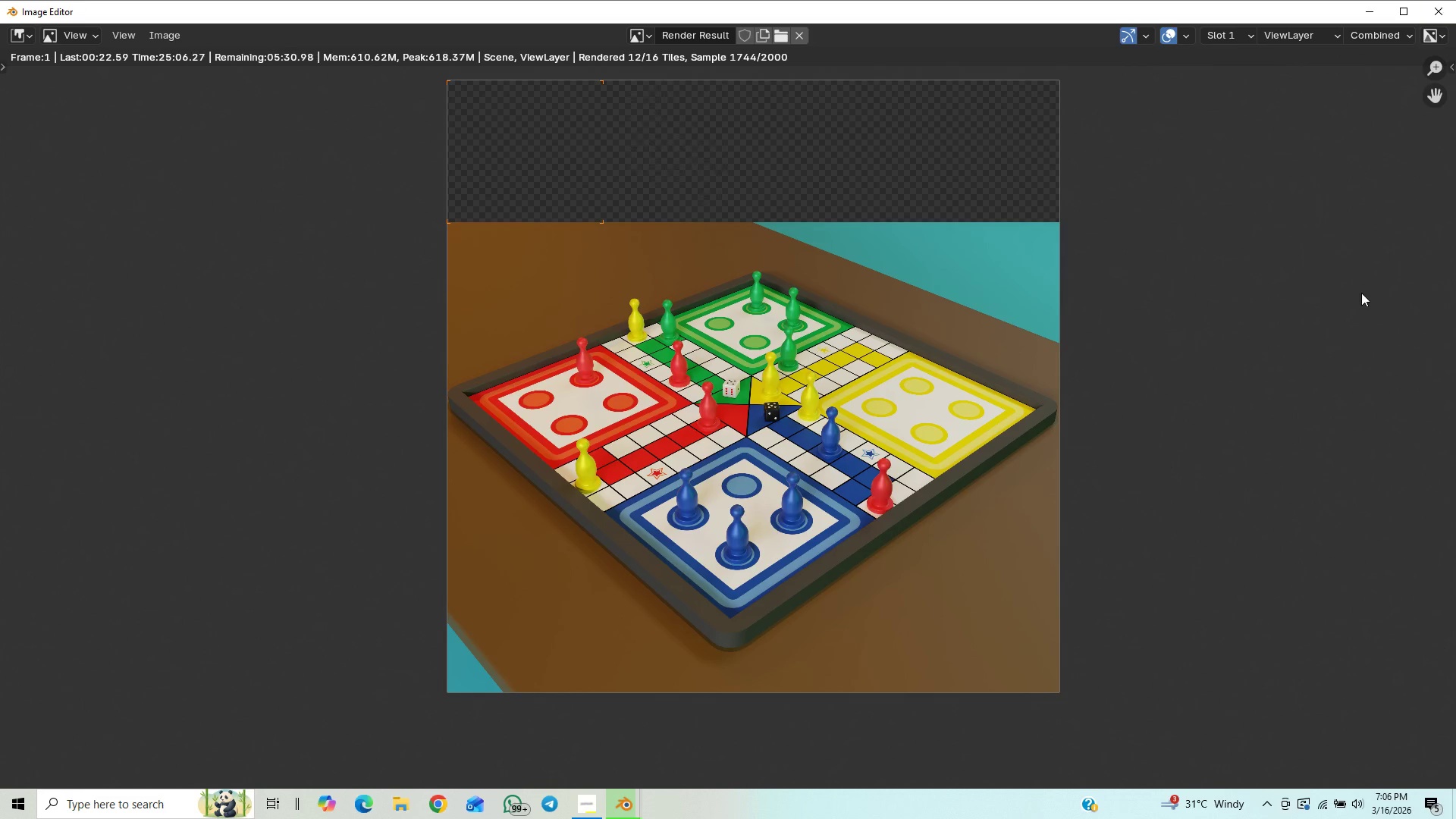 
scroll: coordinate [1069, 332], scroll_direction: up, amount: 1.0
 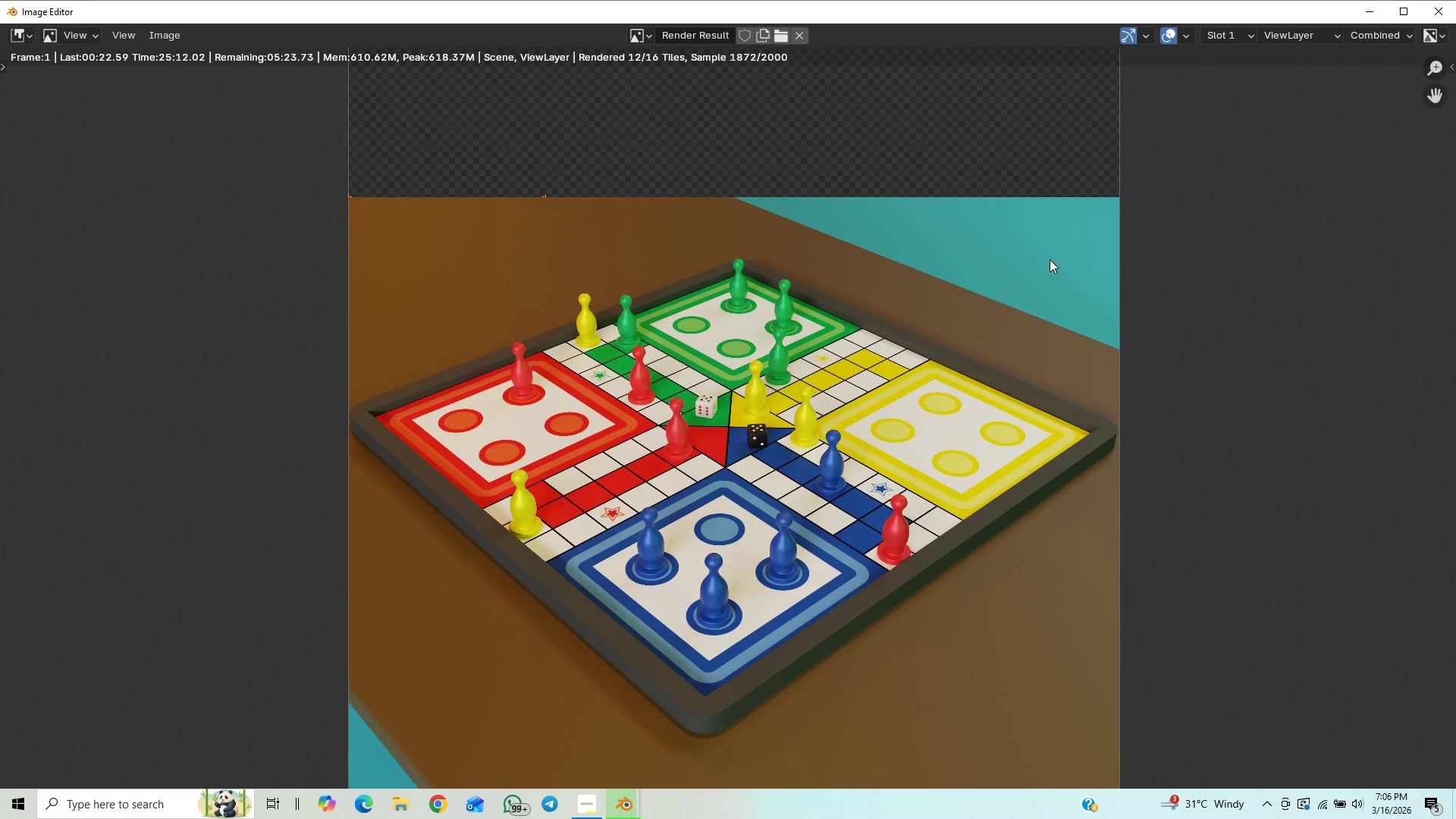 
scroll: coordinate [1050, 259], scroll_direction: down, amount: 1.0
 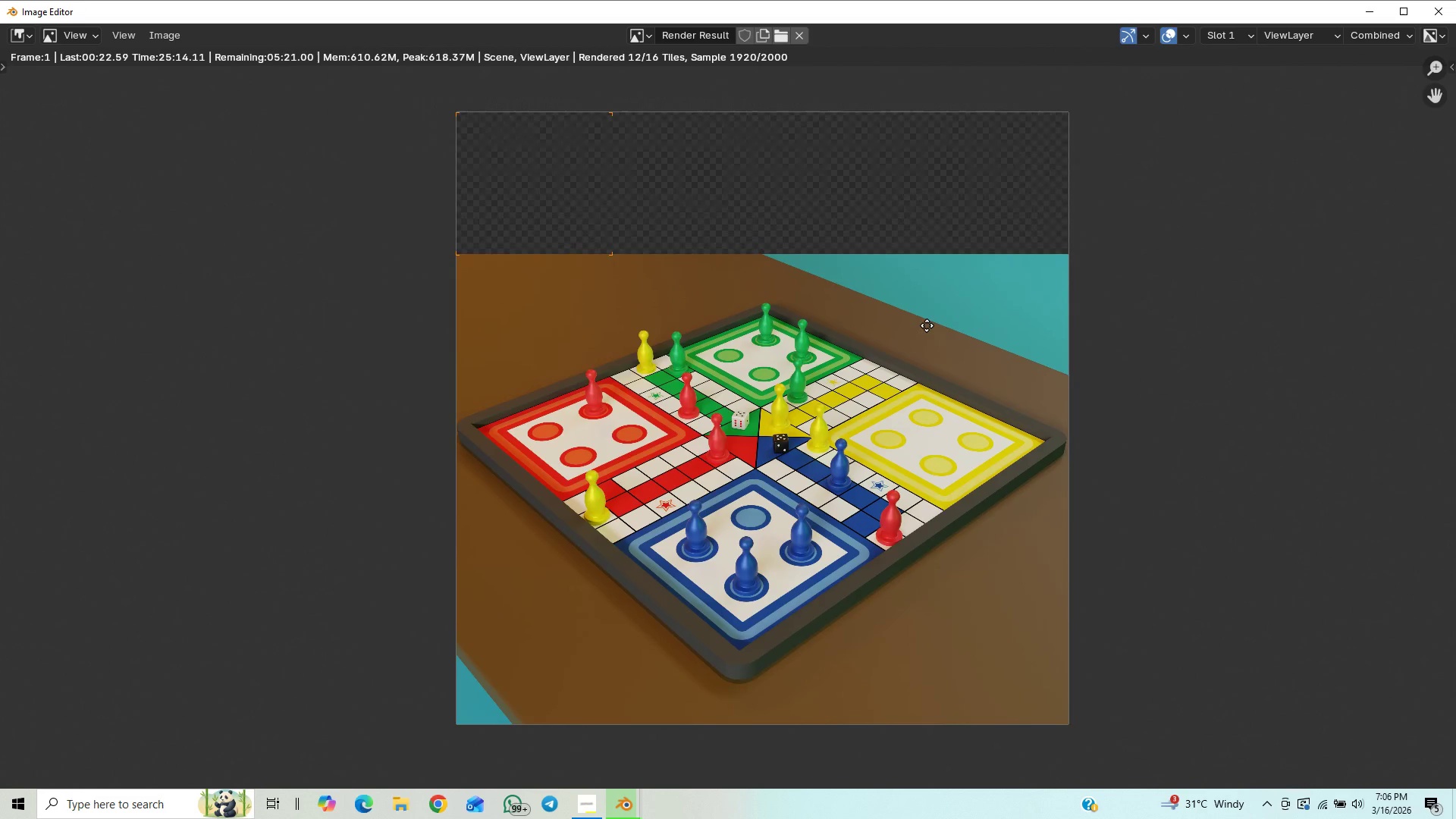 
middle_click([928, 325])
 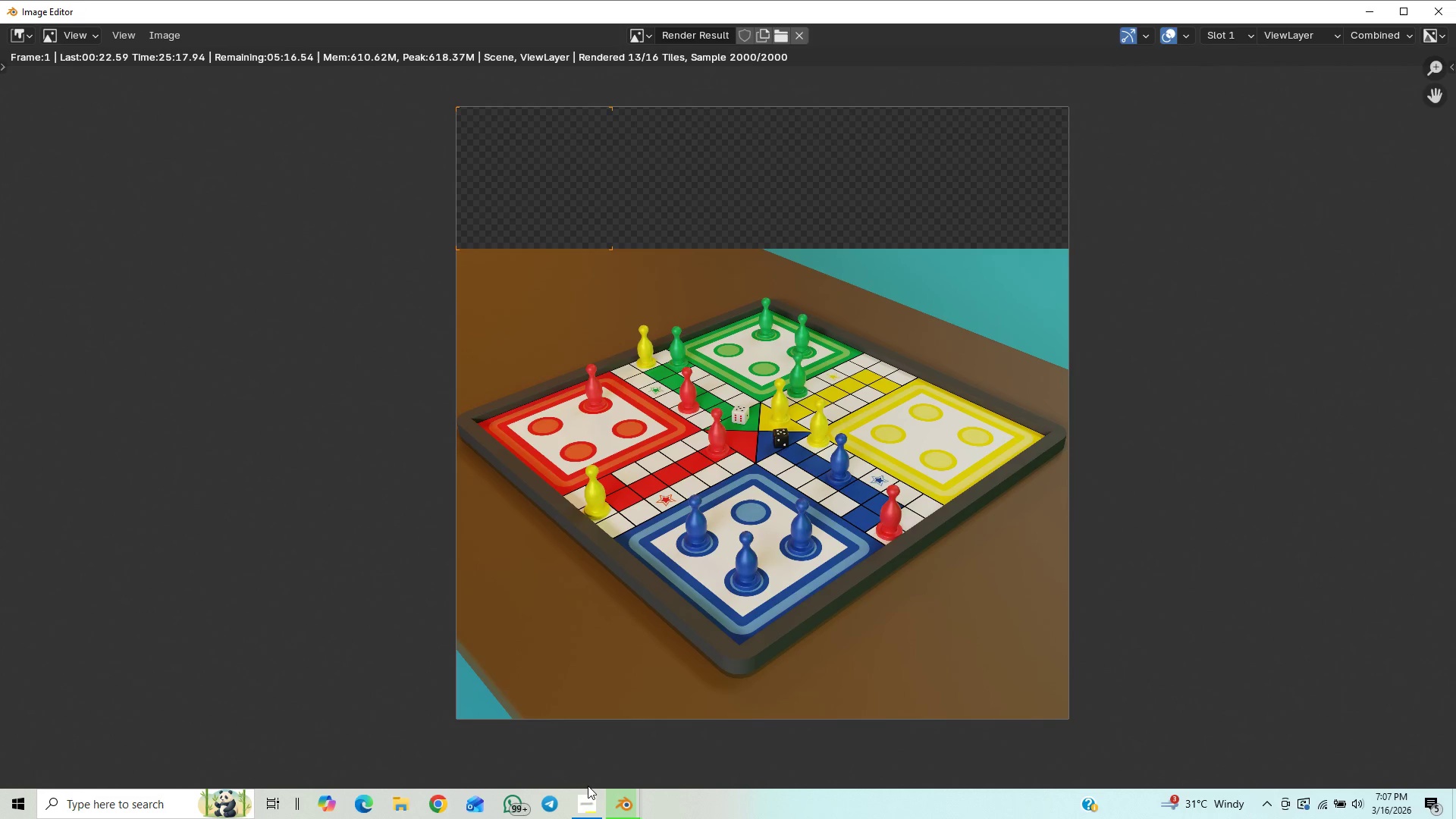 
left_click([585, 802])